 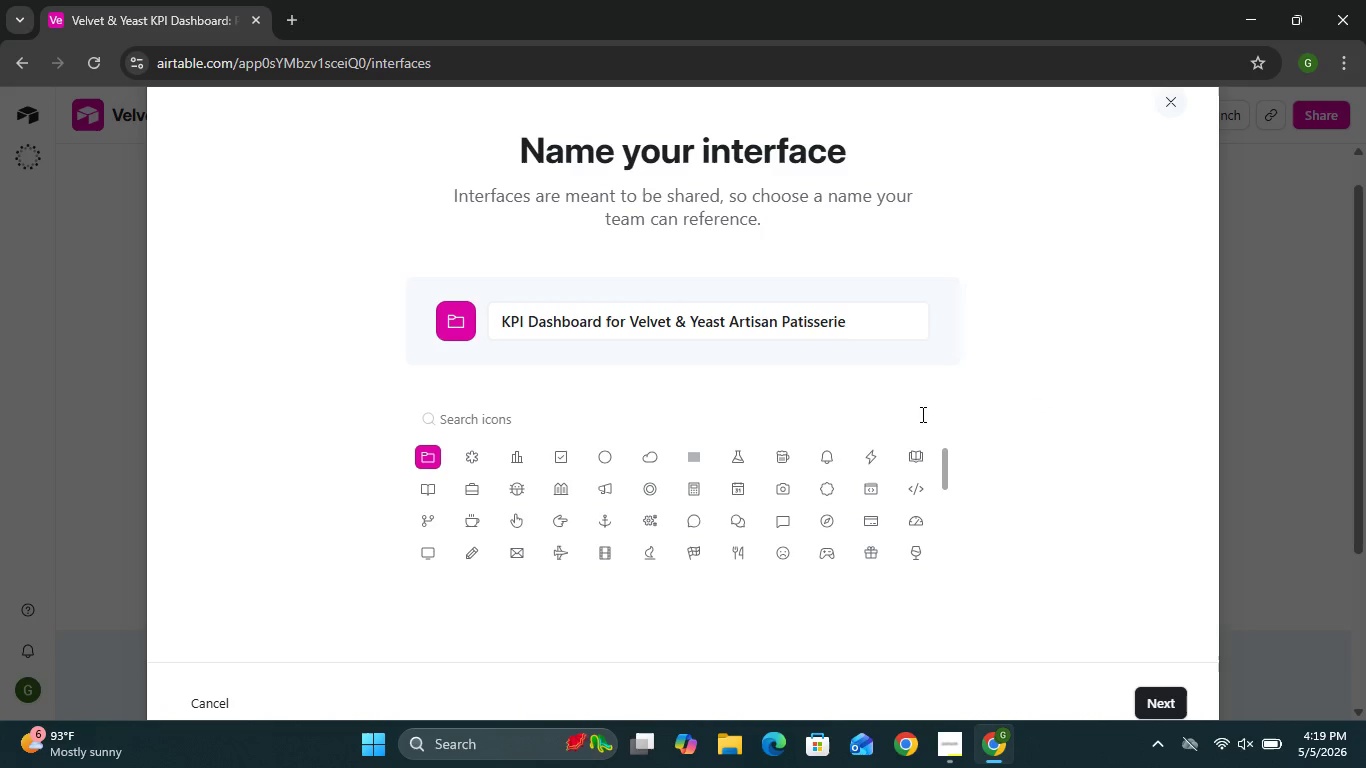 
left_click([1166, 693])
 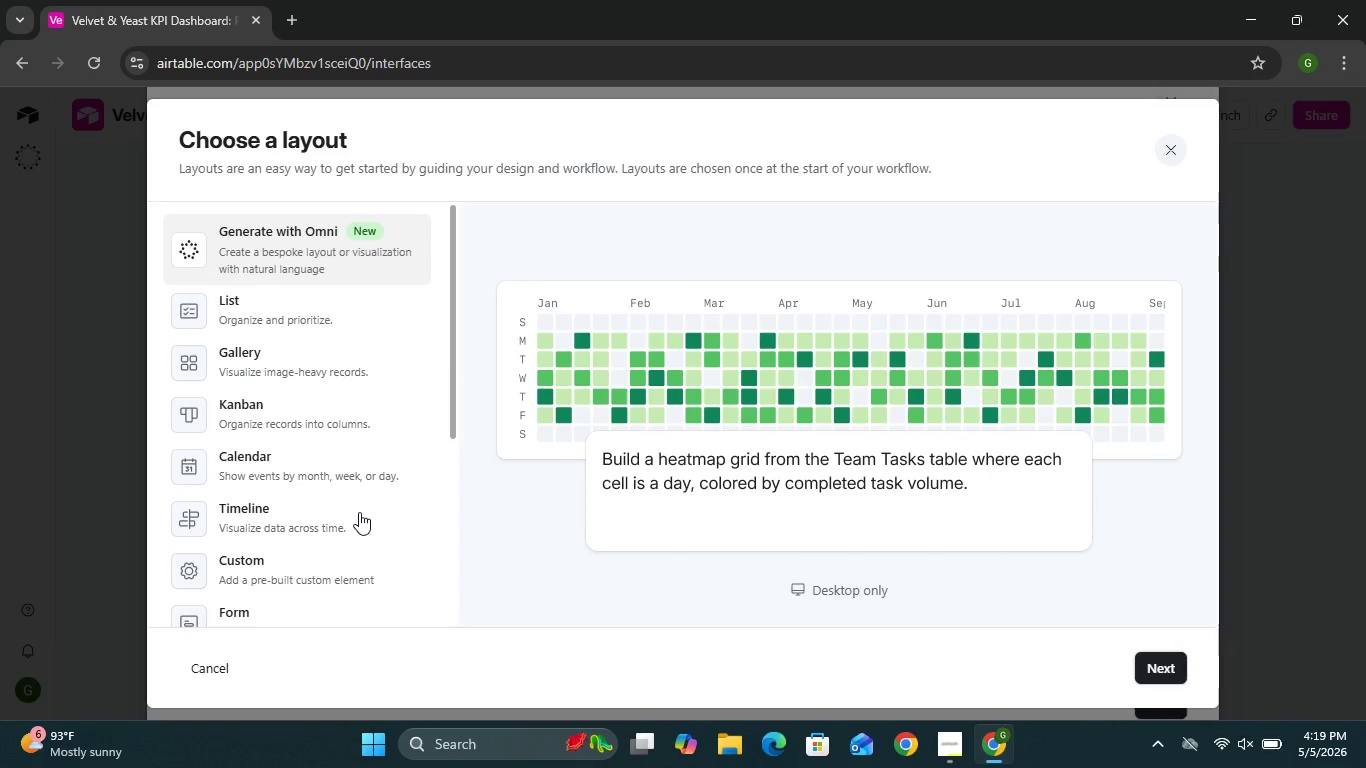 
wait(8.95)
 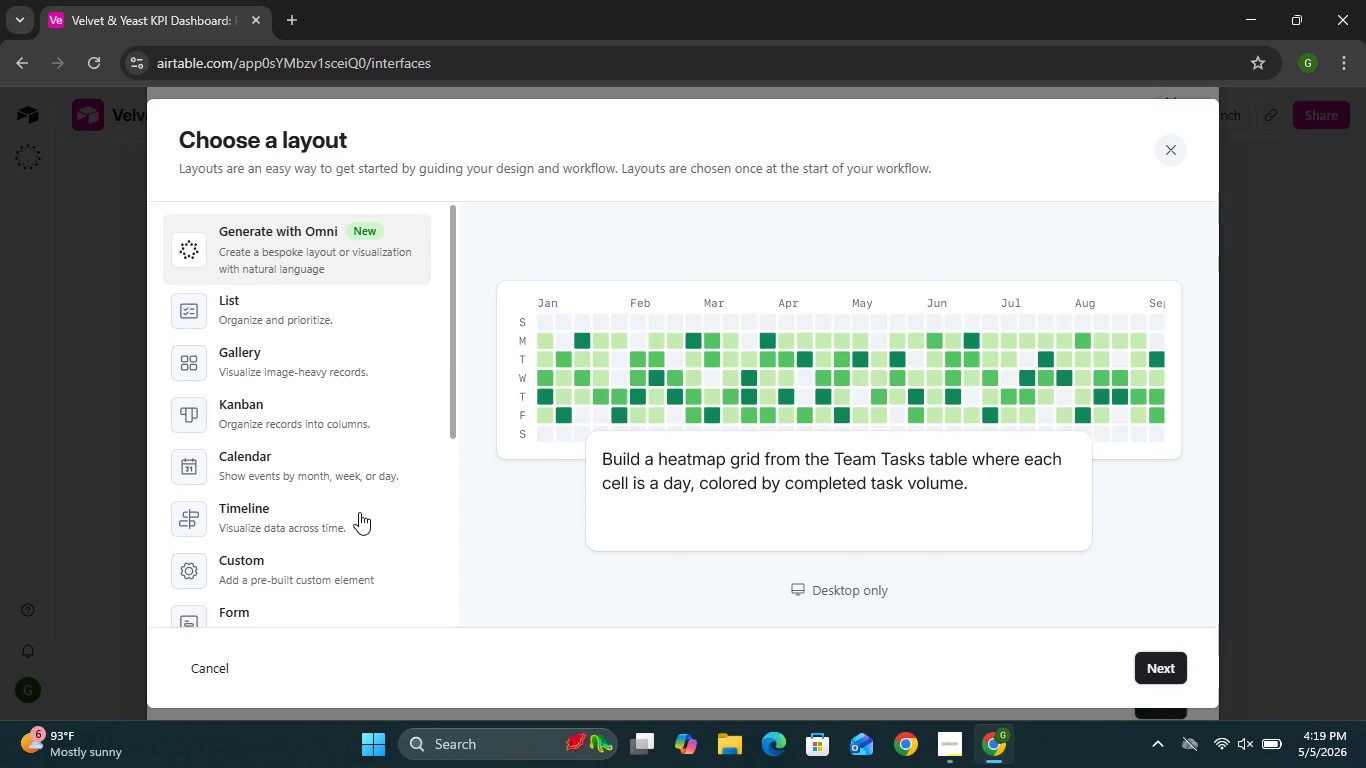 
left_click_drag(start_coordinate=[456, 344], to_coordinate=[470, 384])
 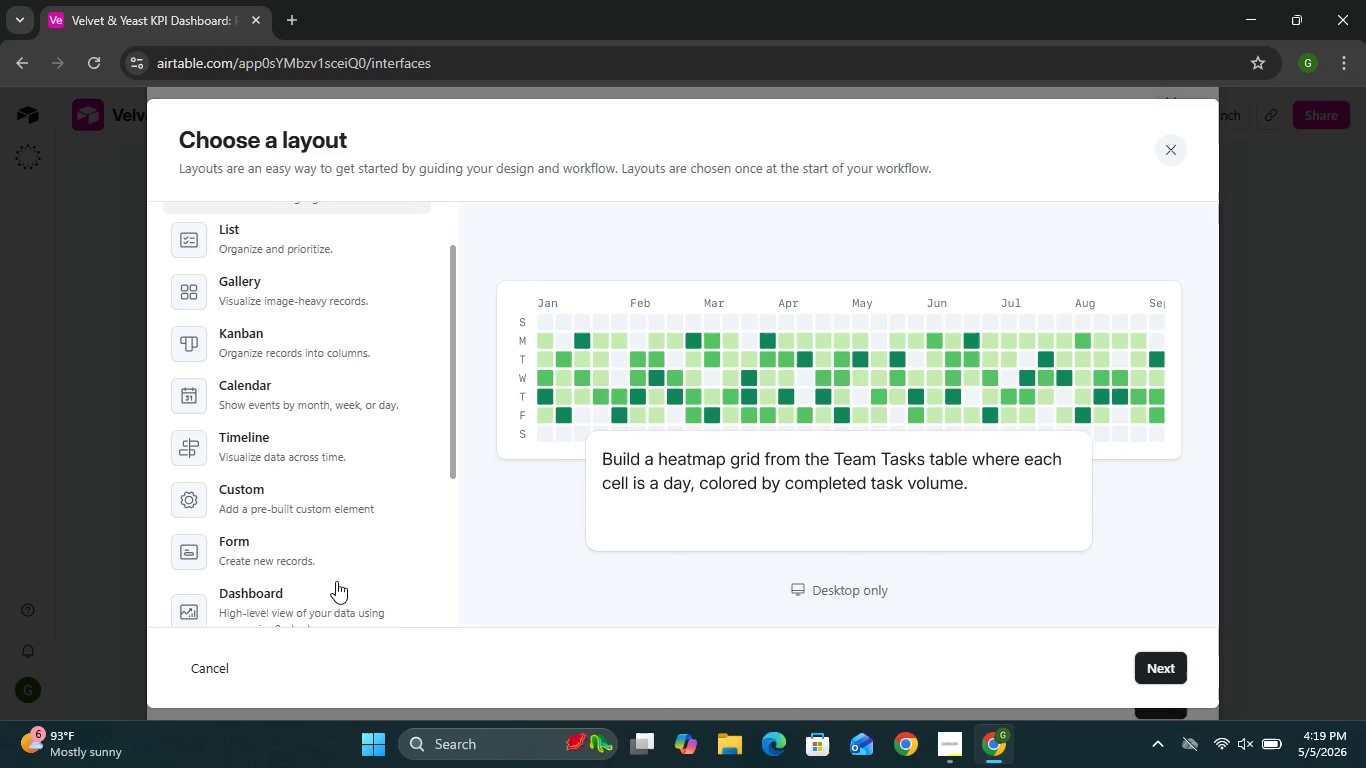 
mouse_move([341, 614])
 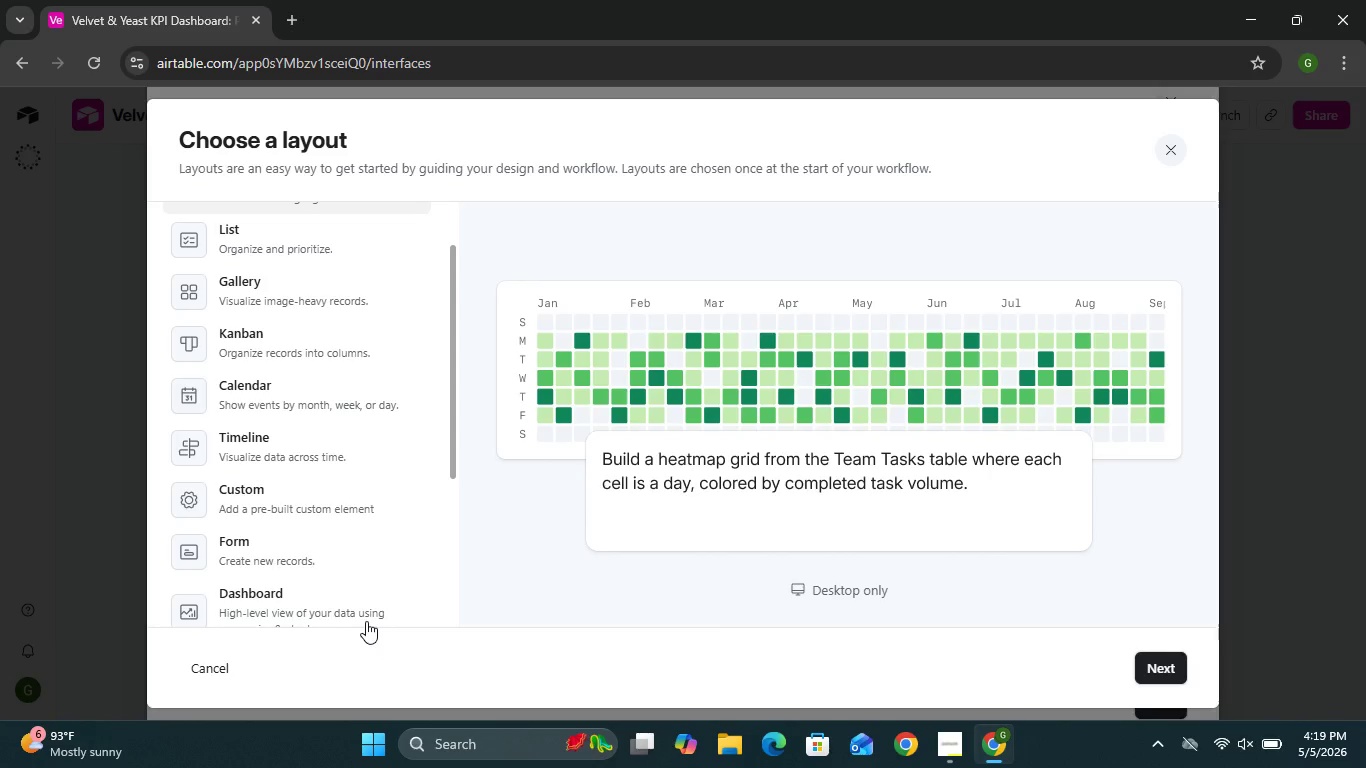 
wait(5.58)
 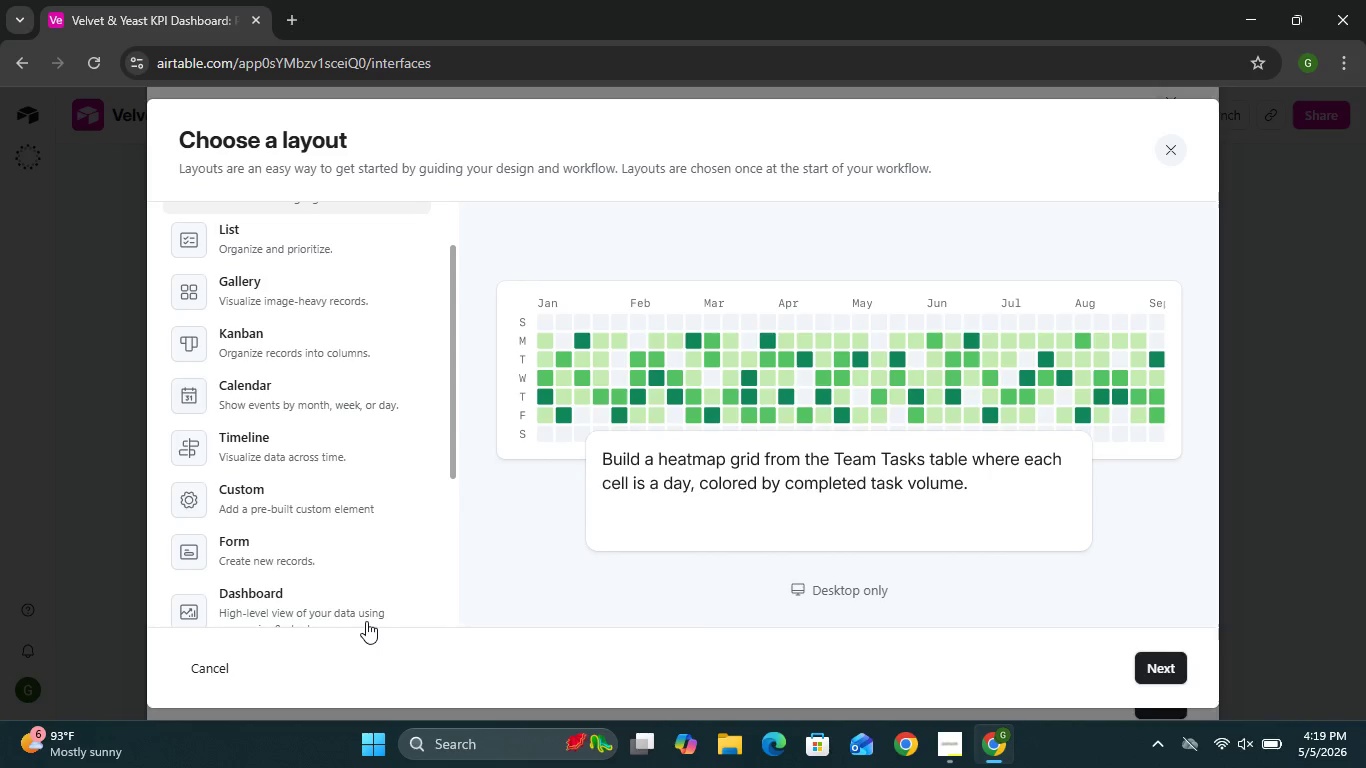 
left_click([327, 578])
 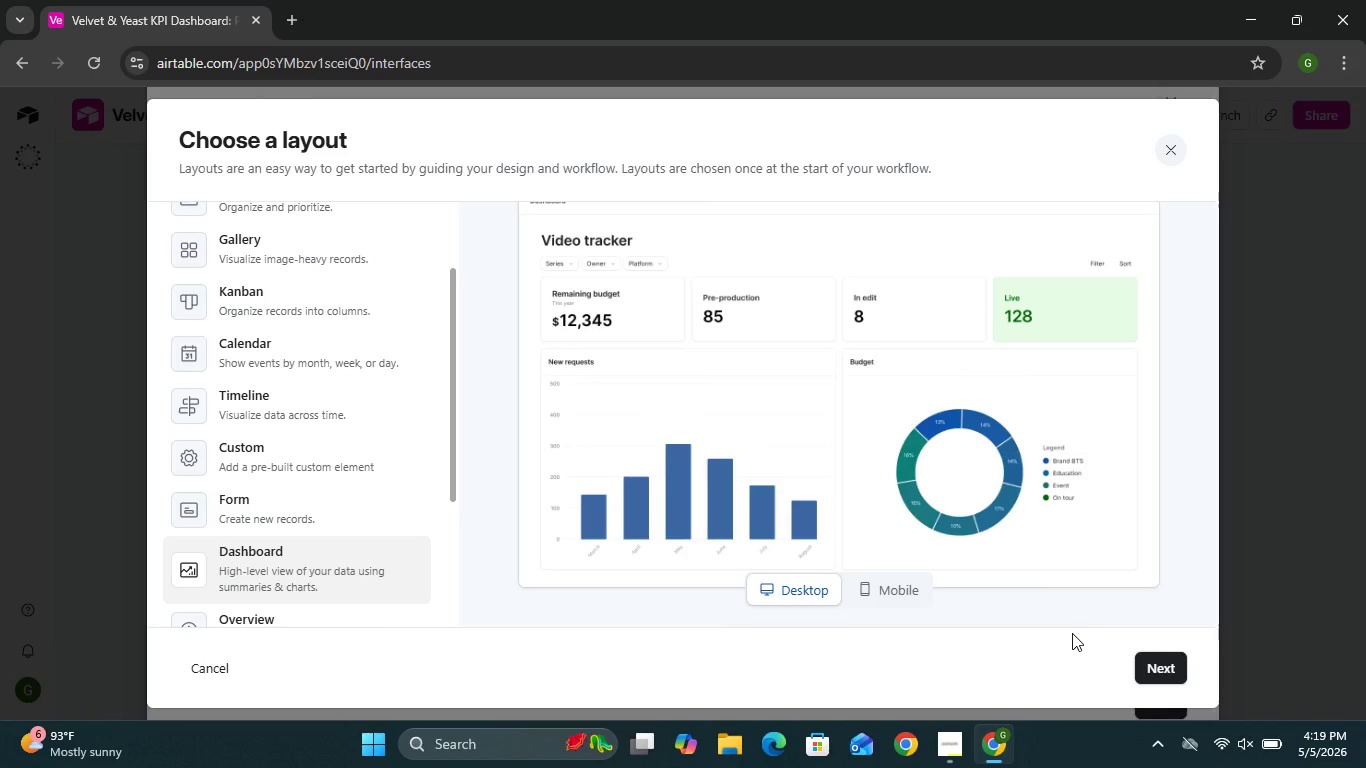 
wait(5.67)
 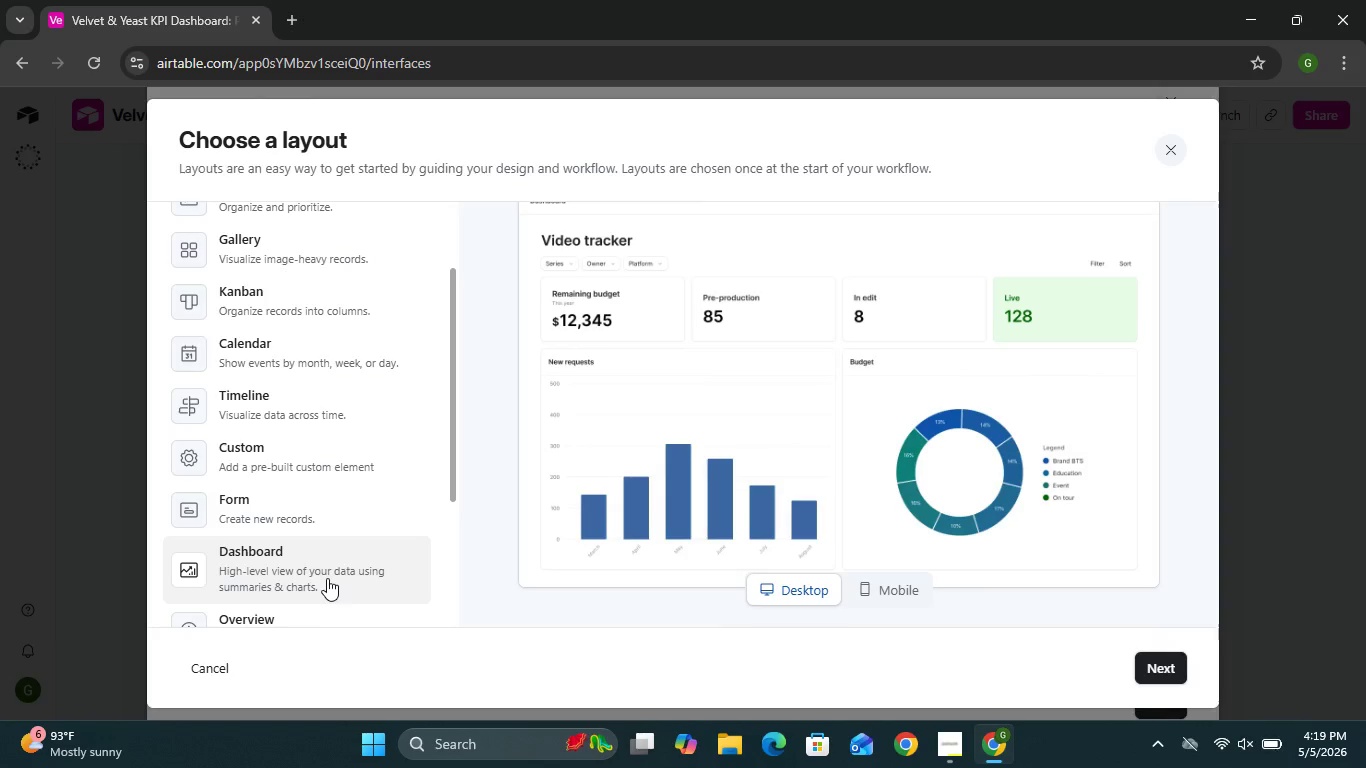 
left_click([1162, 671])
 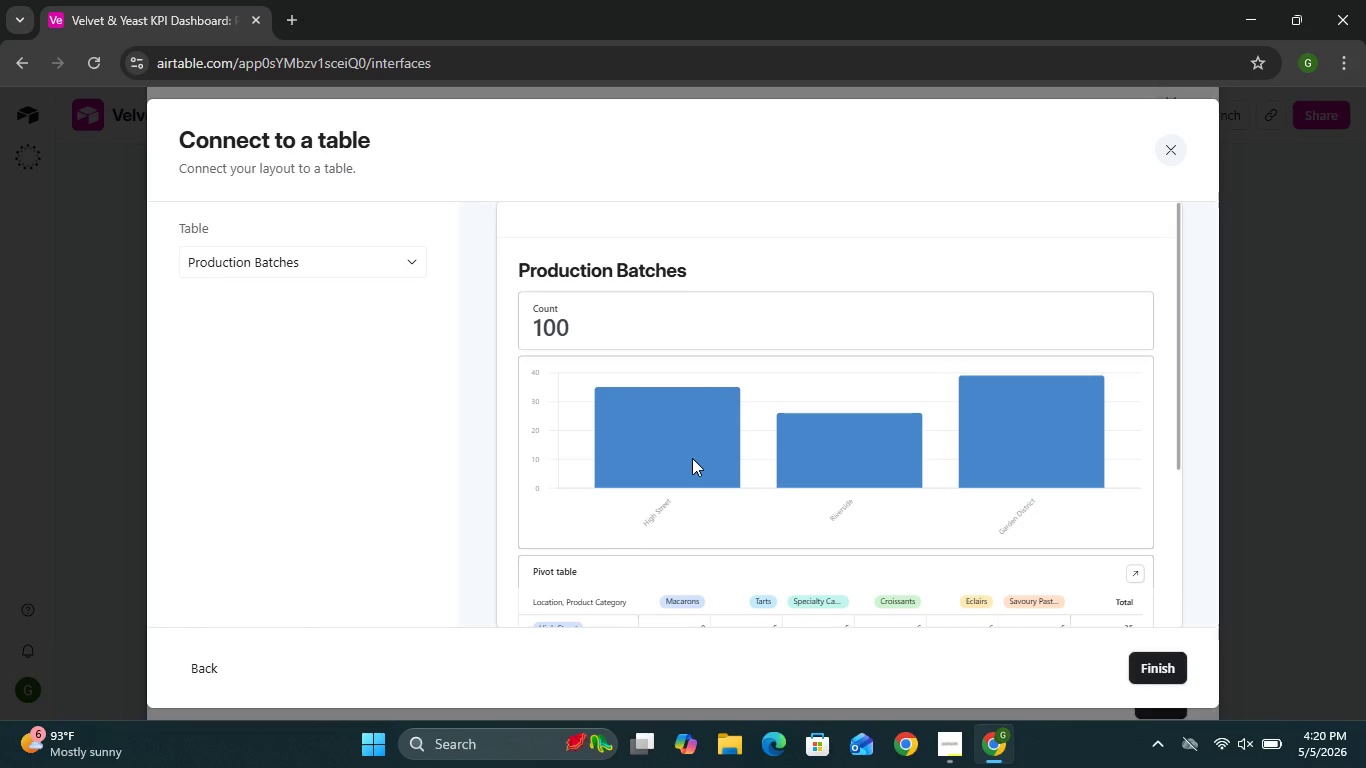 
wait(61.92)
 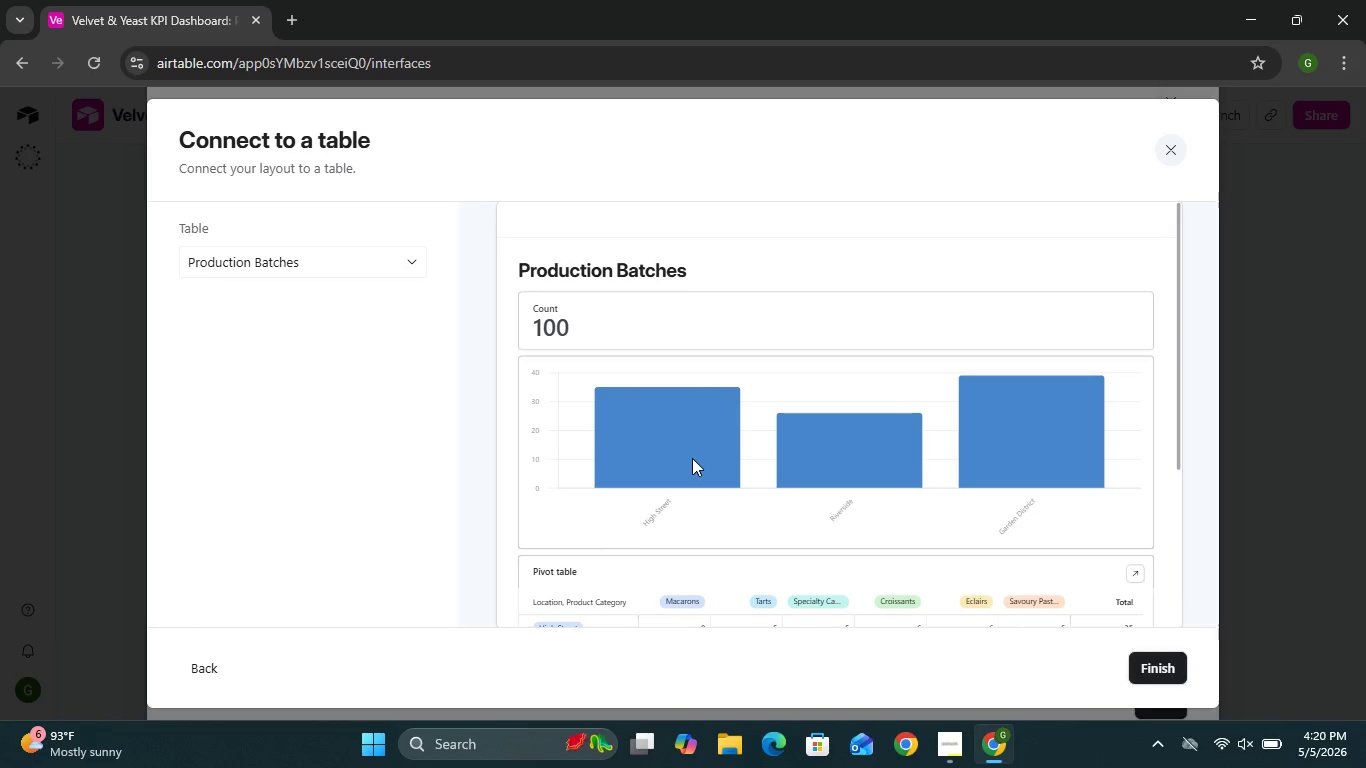 
left_click([202, 670])
 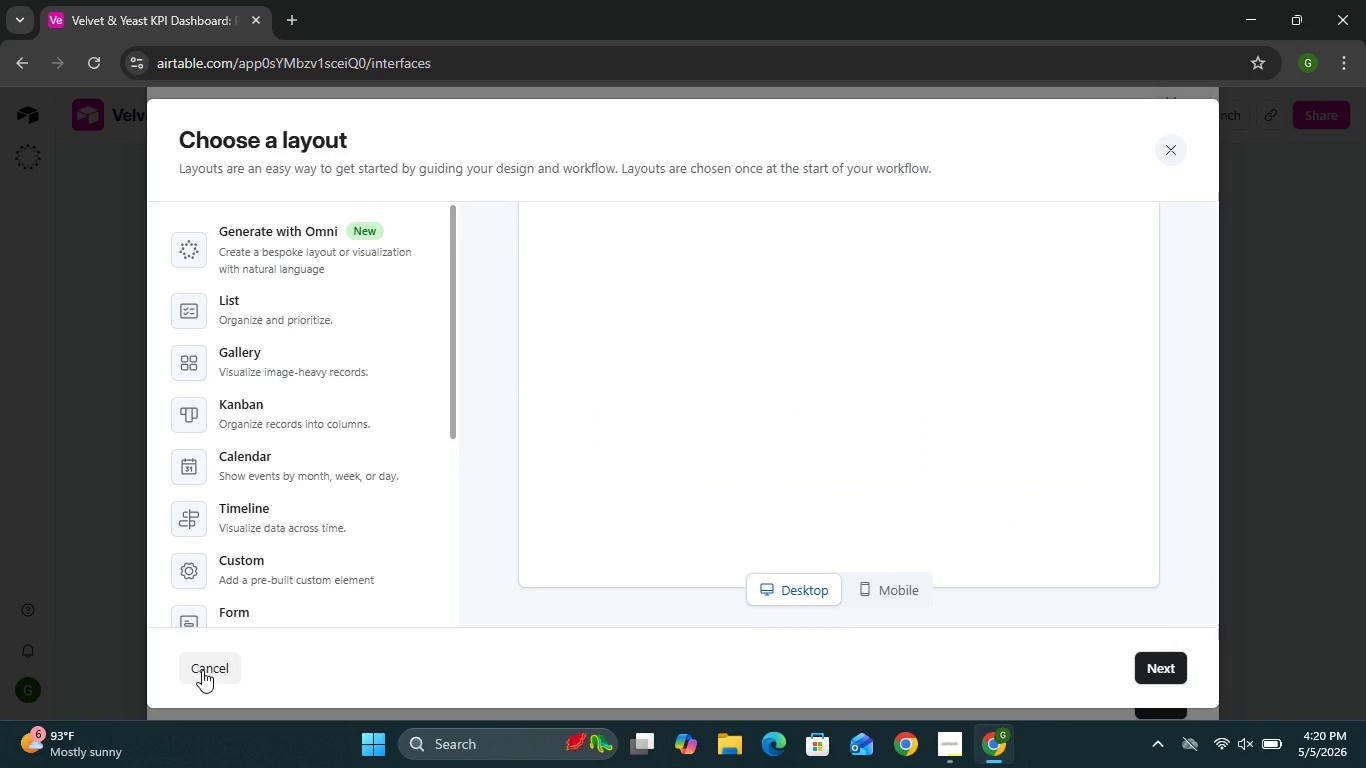 
left_click([202, 670])
 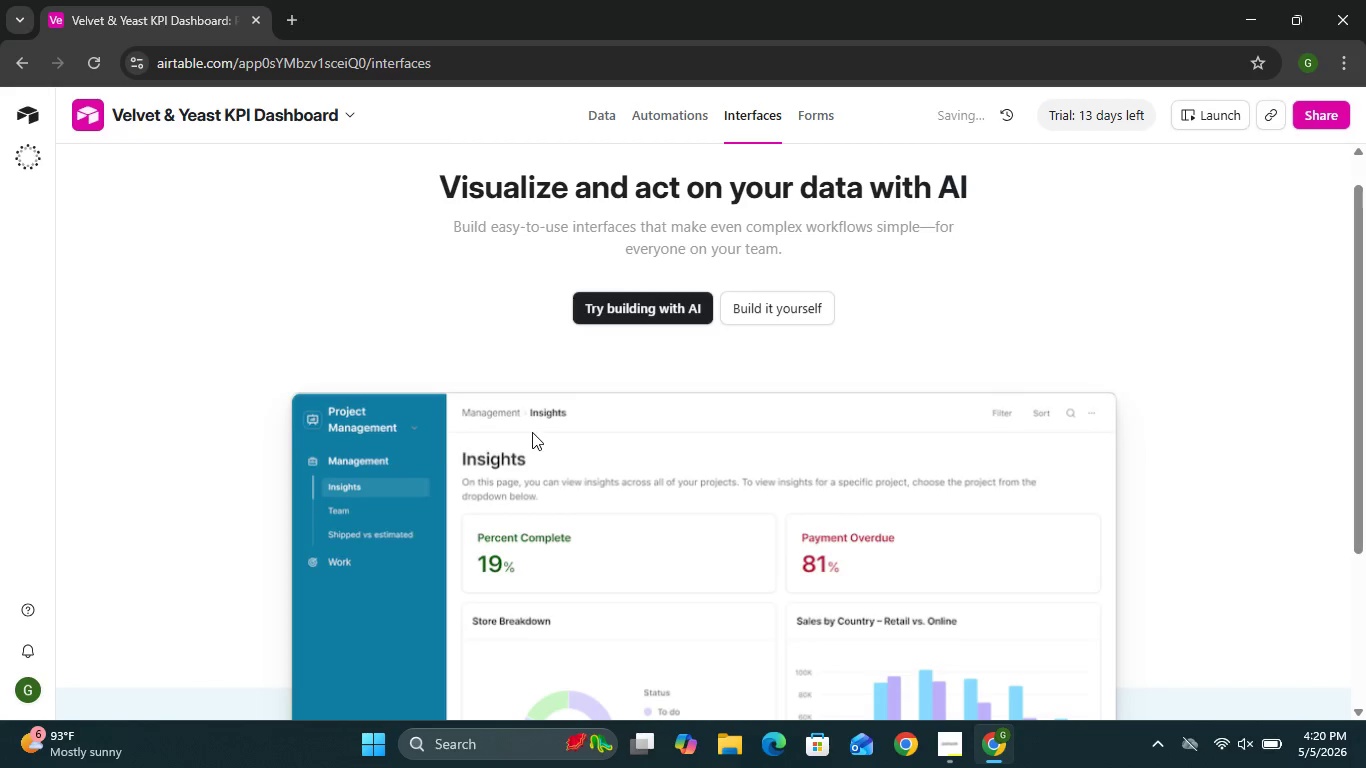 
left_click([781, 305])
 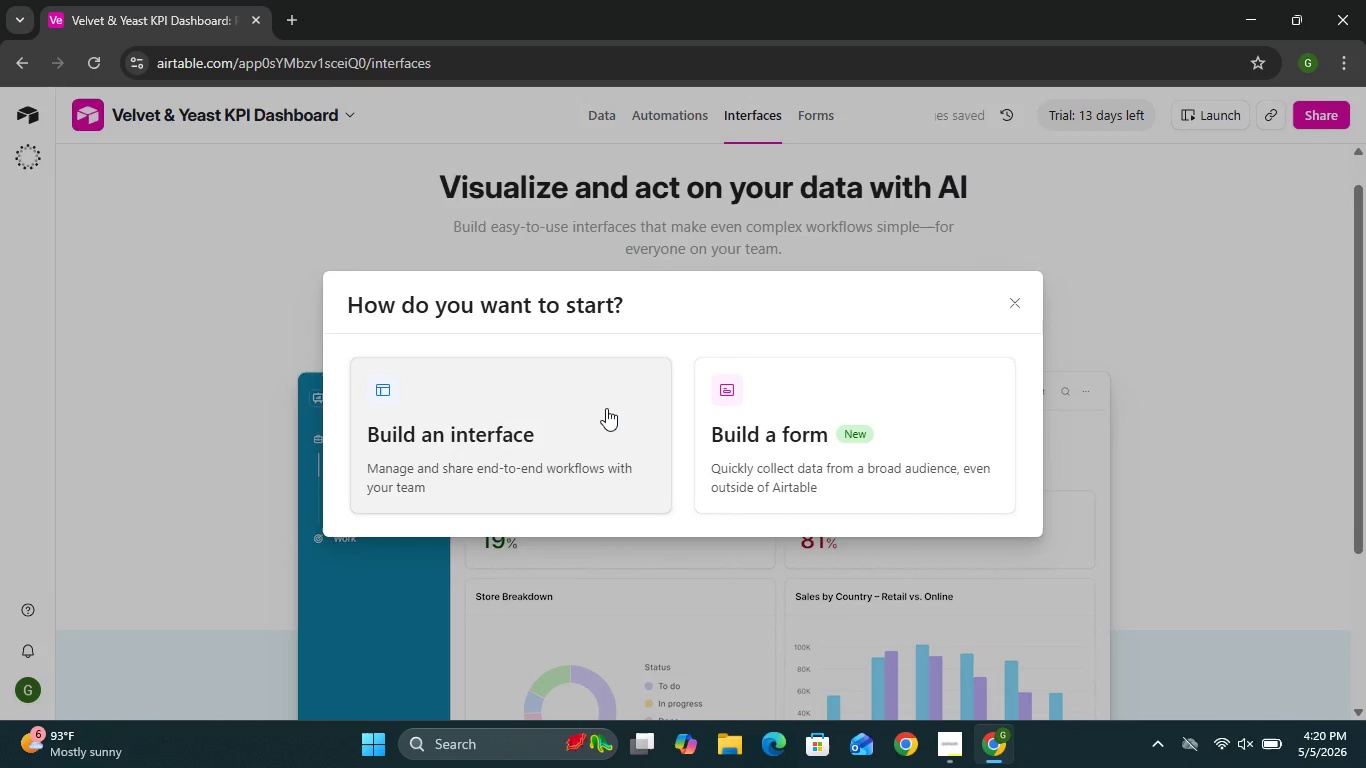 
left_click([601, 410])
 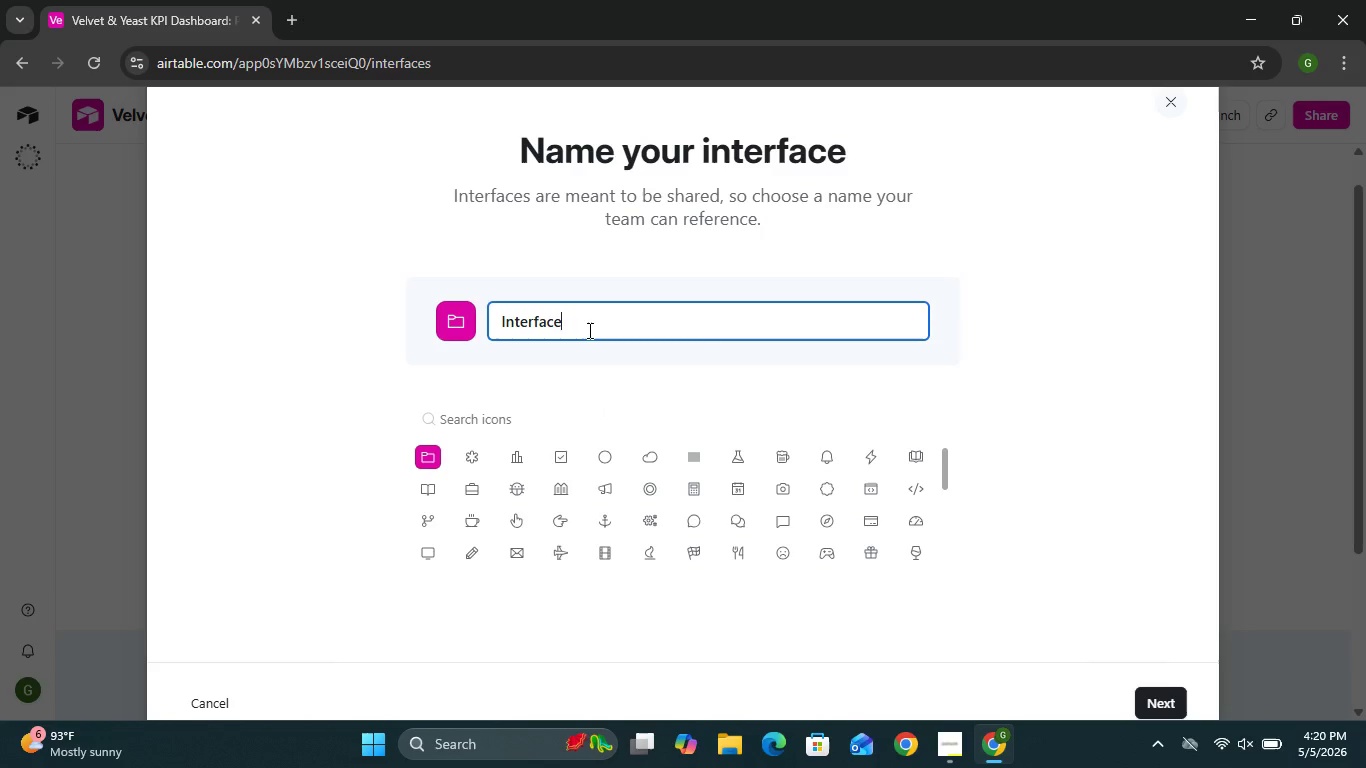 
double_click([588, 330])
 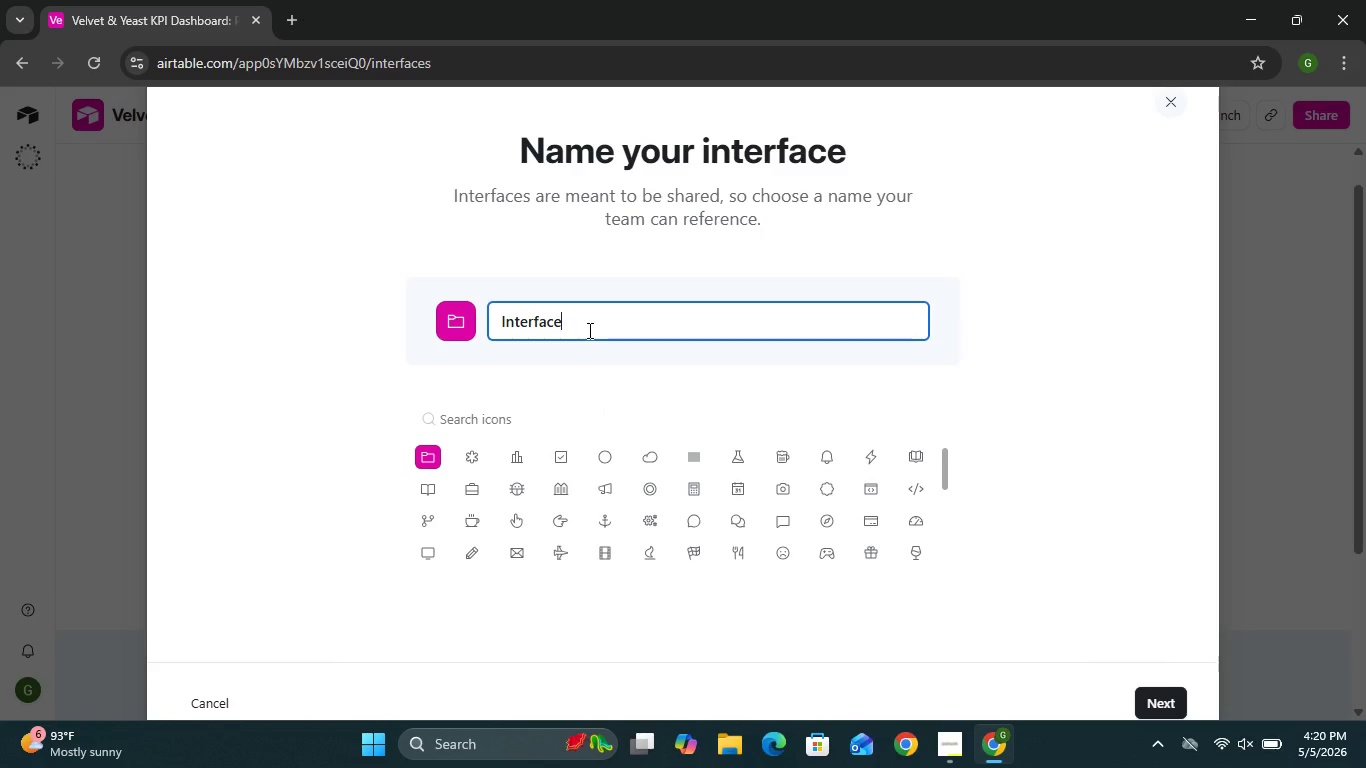 
type(Executive KPI Dashboard)
 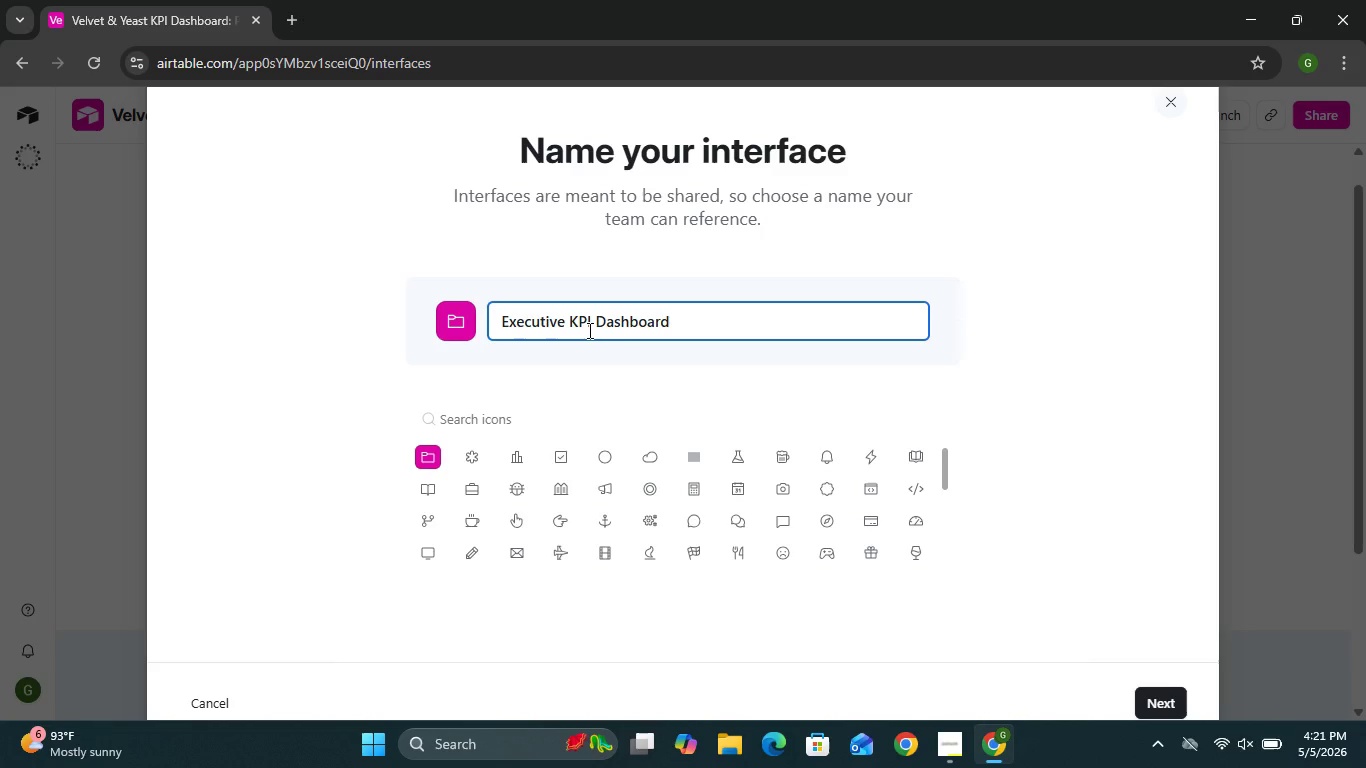 
left_click([979, 332])
 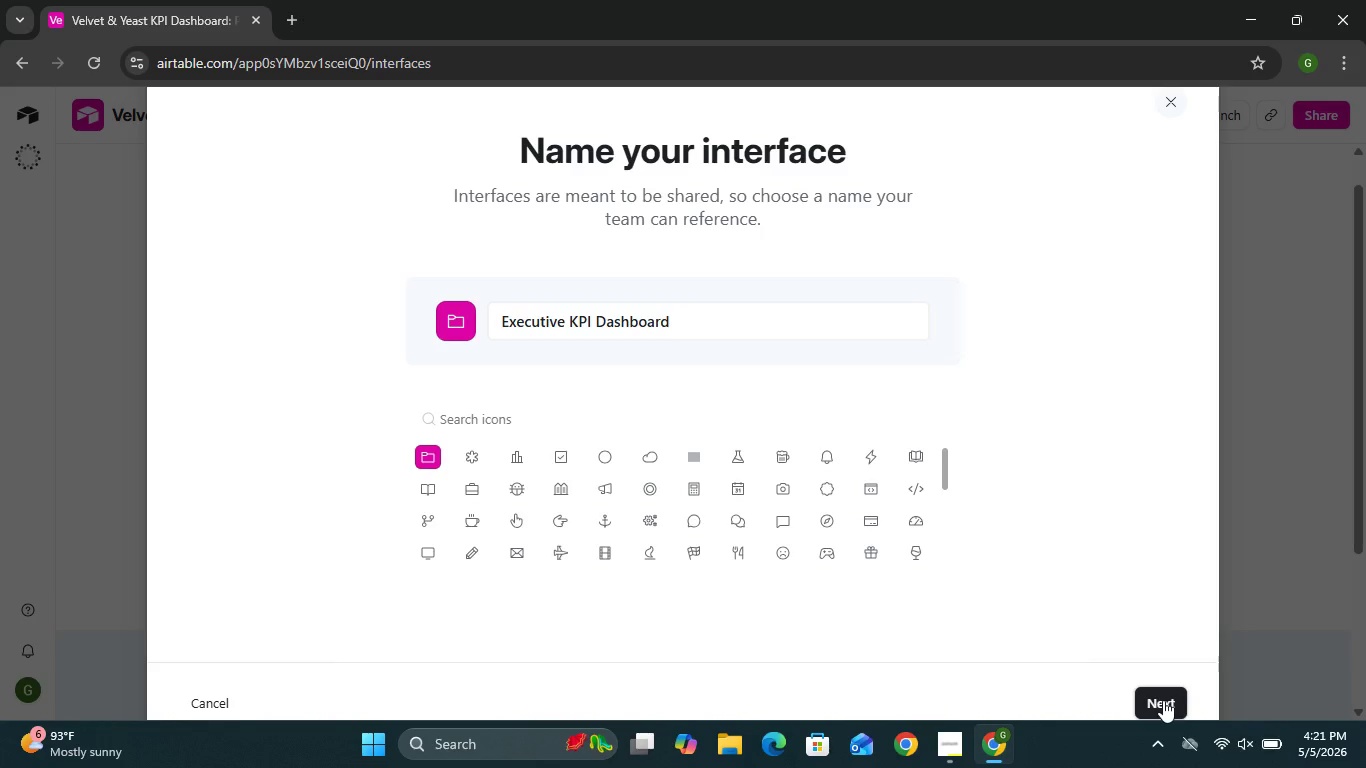 
left_click([1163, 700])
 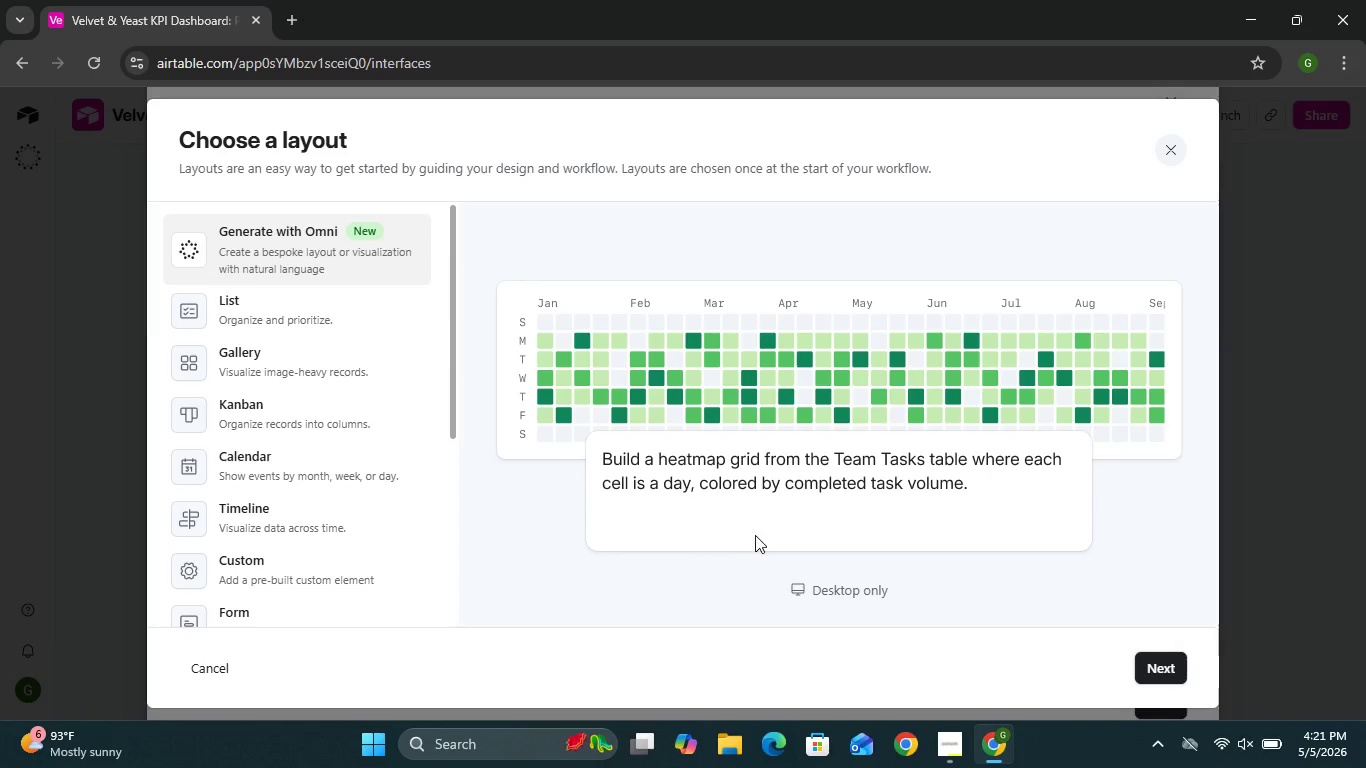 
wait(10.8)
 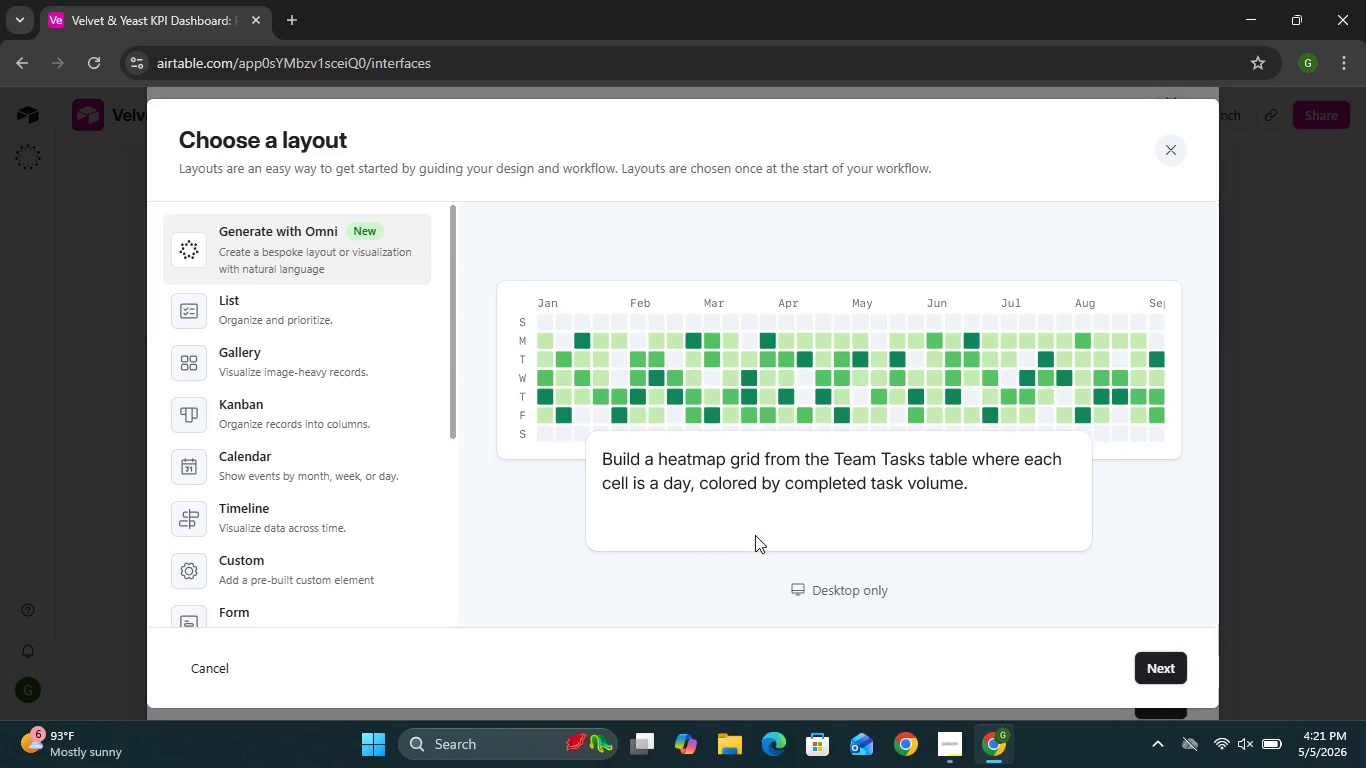 
mouse_move([301, 436])
 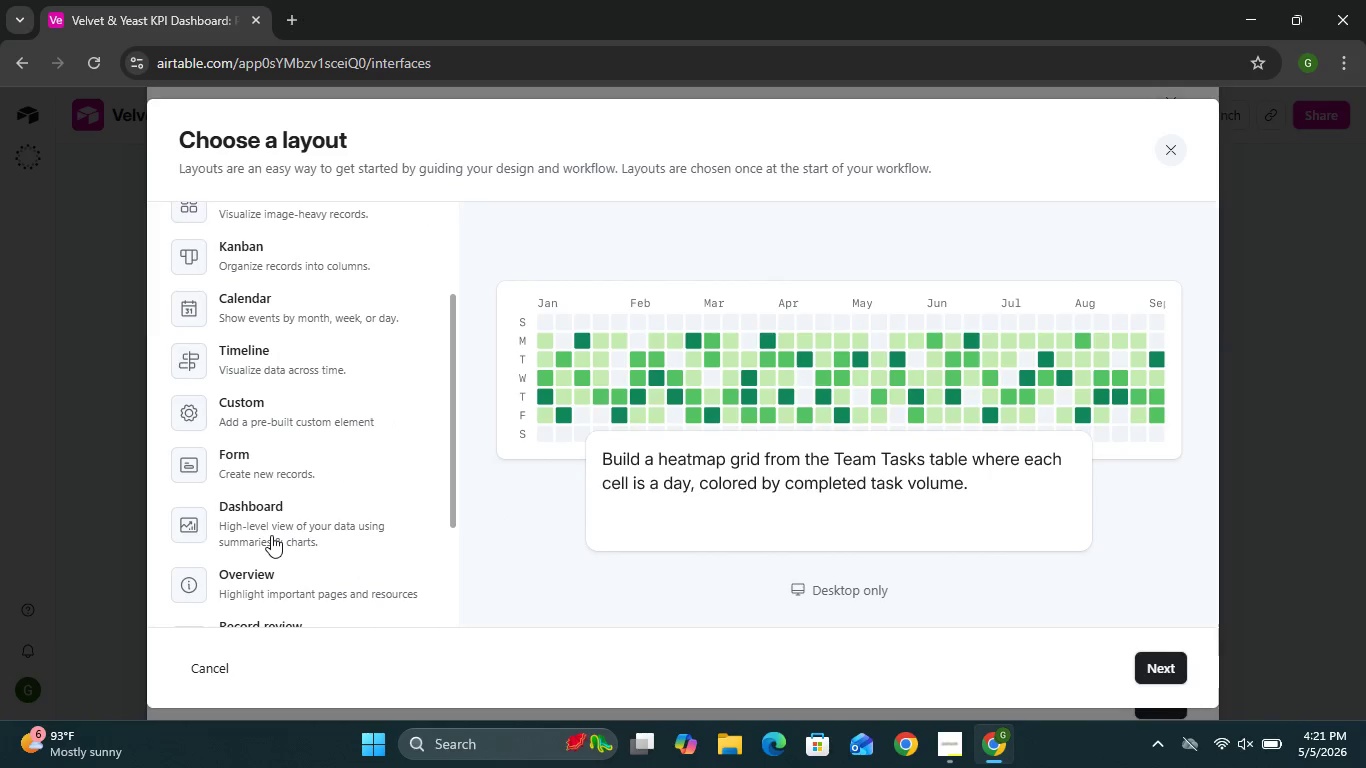 
wait(5.64)
 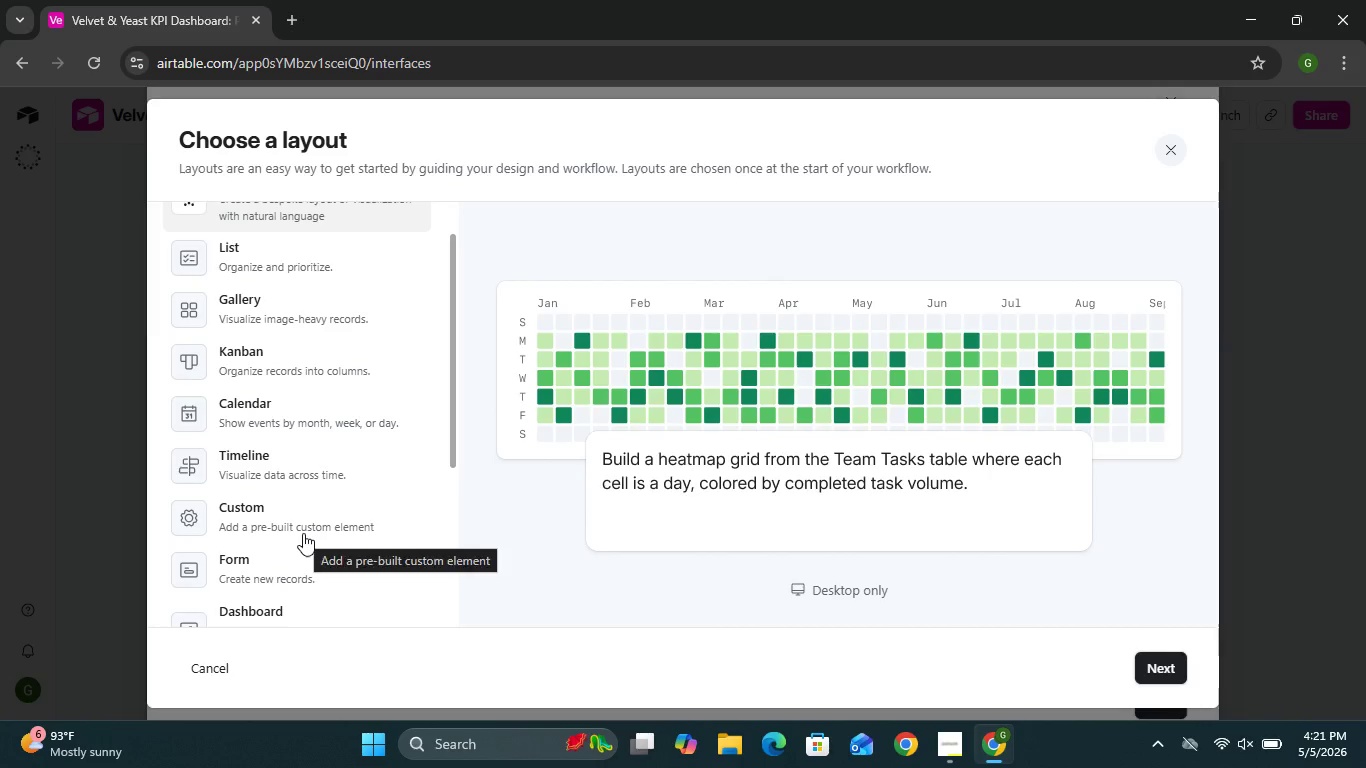 
left_click([270, 533])
 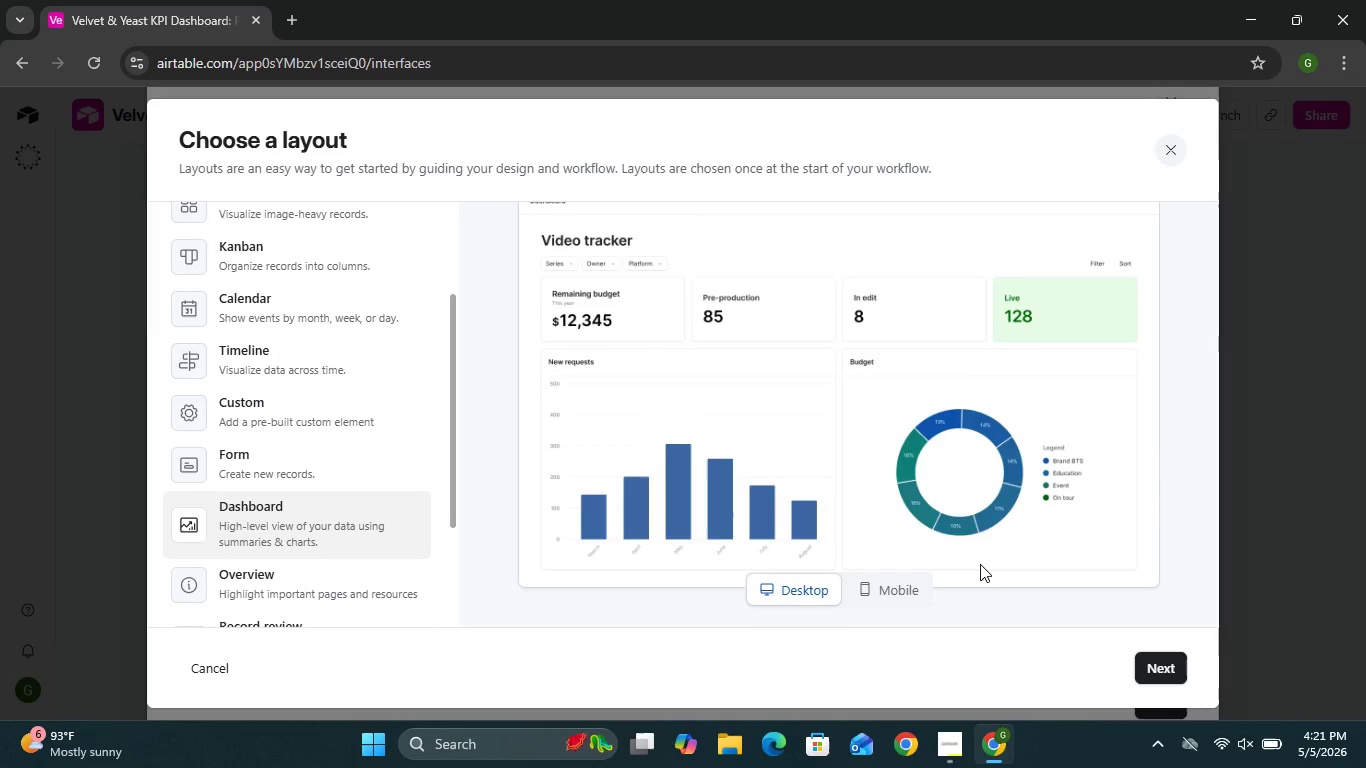 
left_click([1164, 658])
 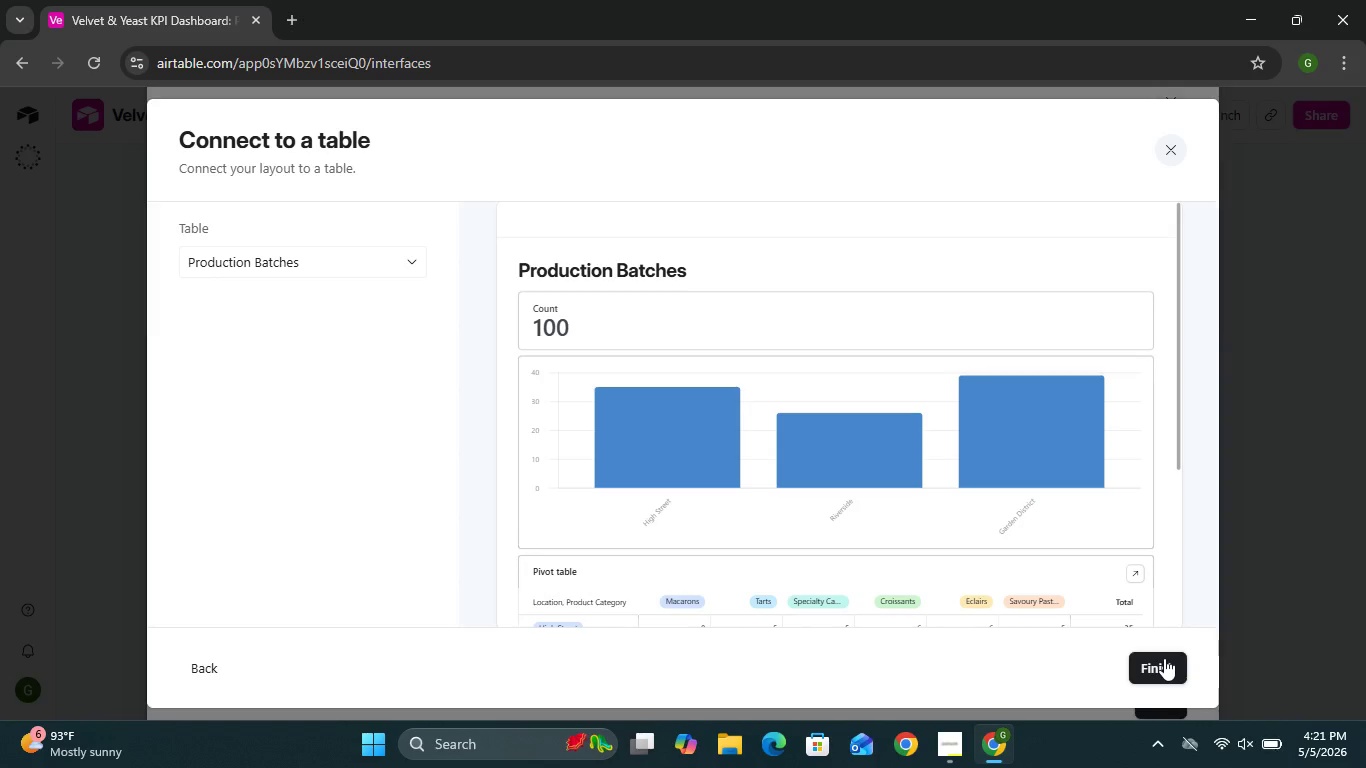 
wait(8.66)
 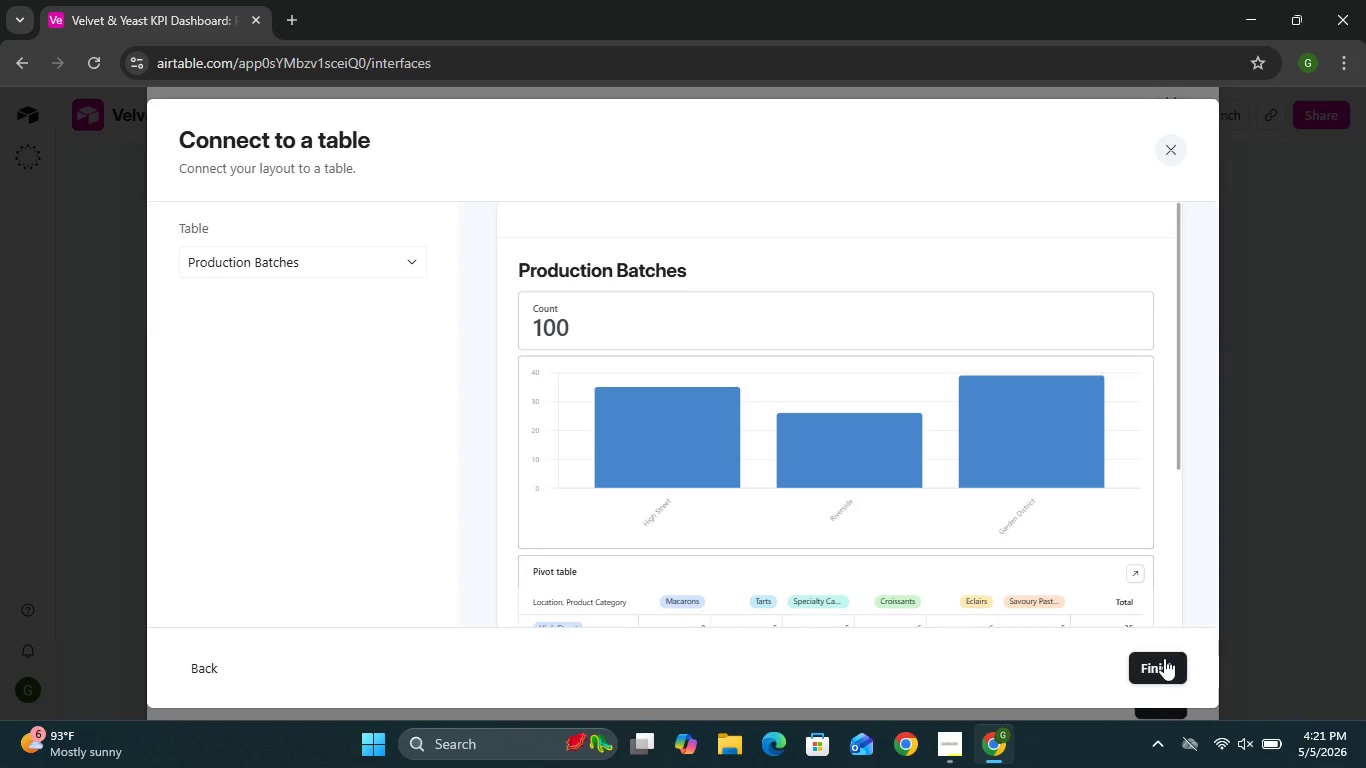 
left_click([412, 268])
 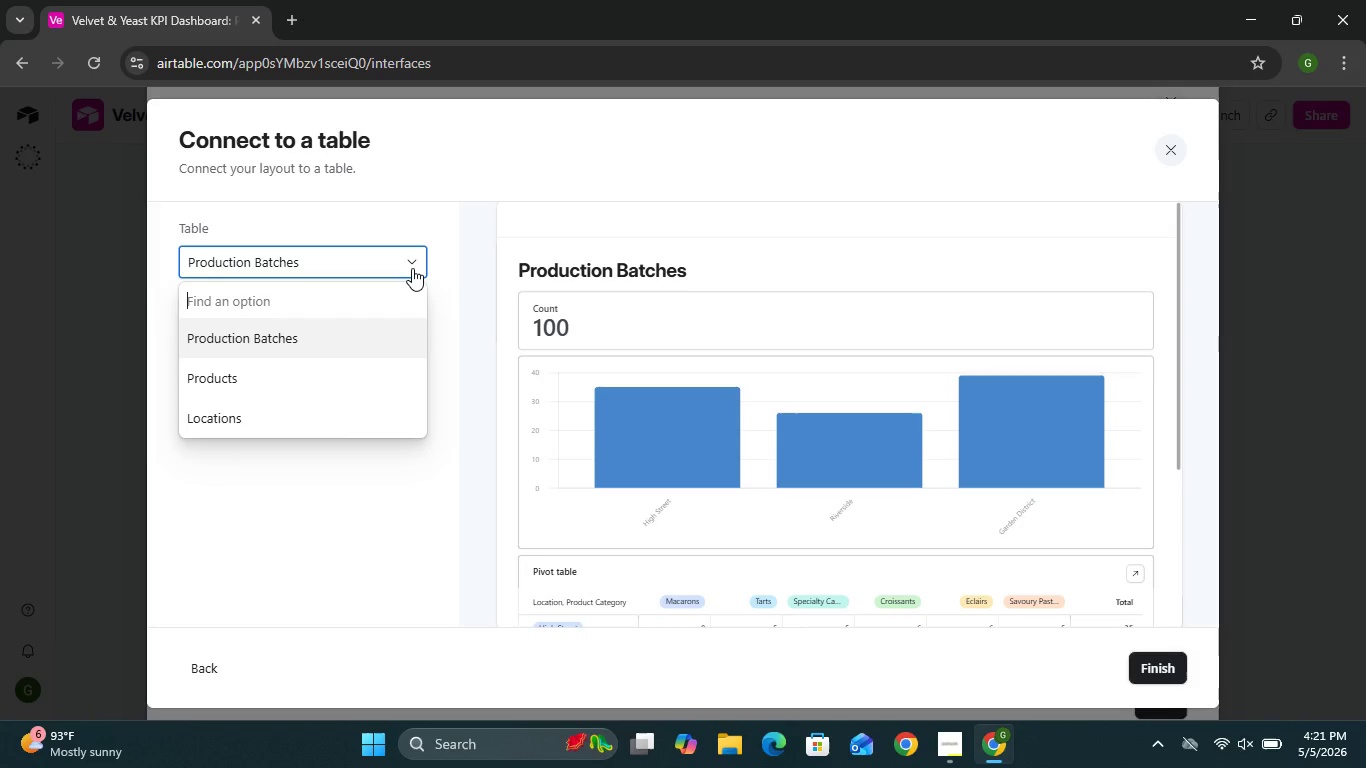 
left_click([412, 268])
 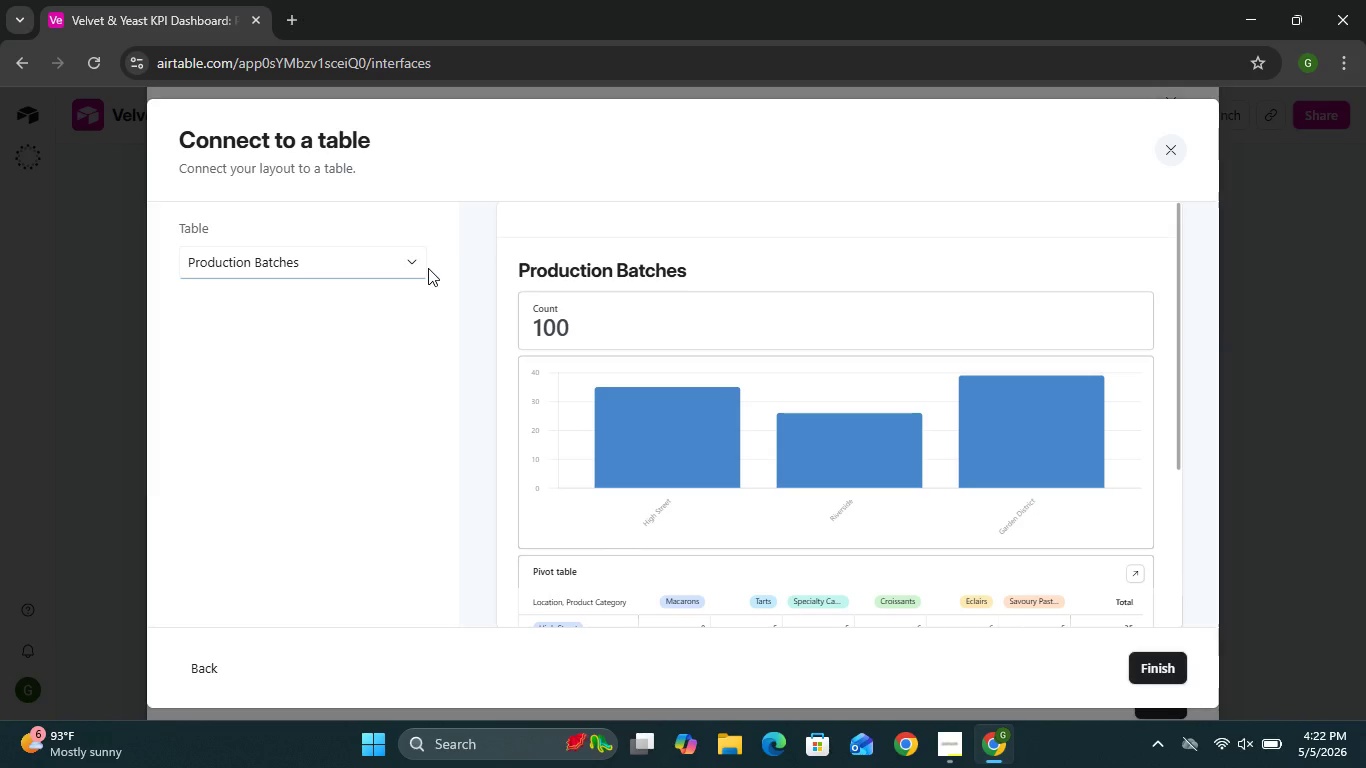 
wait(13.53)
 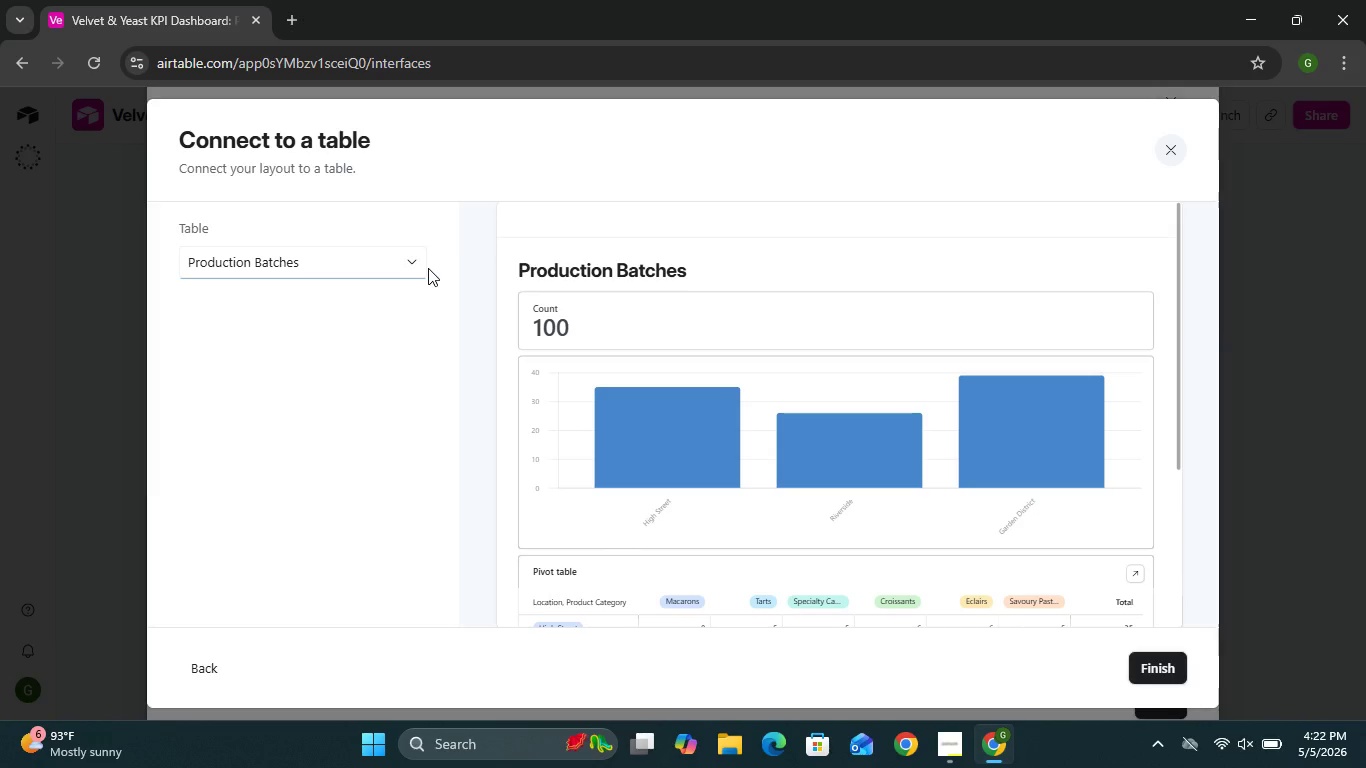 
left_click([1164, 664])
 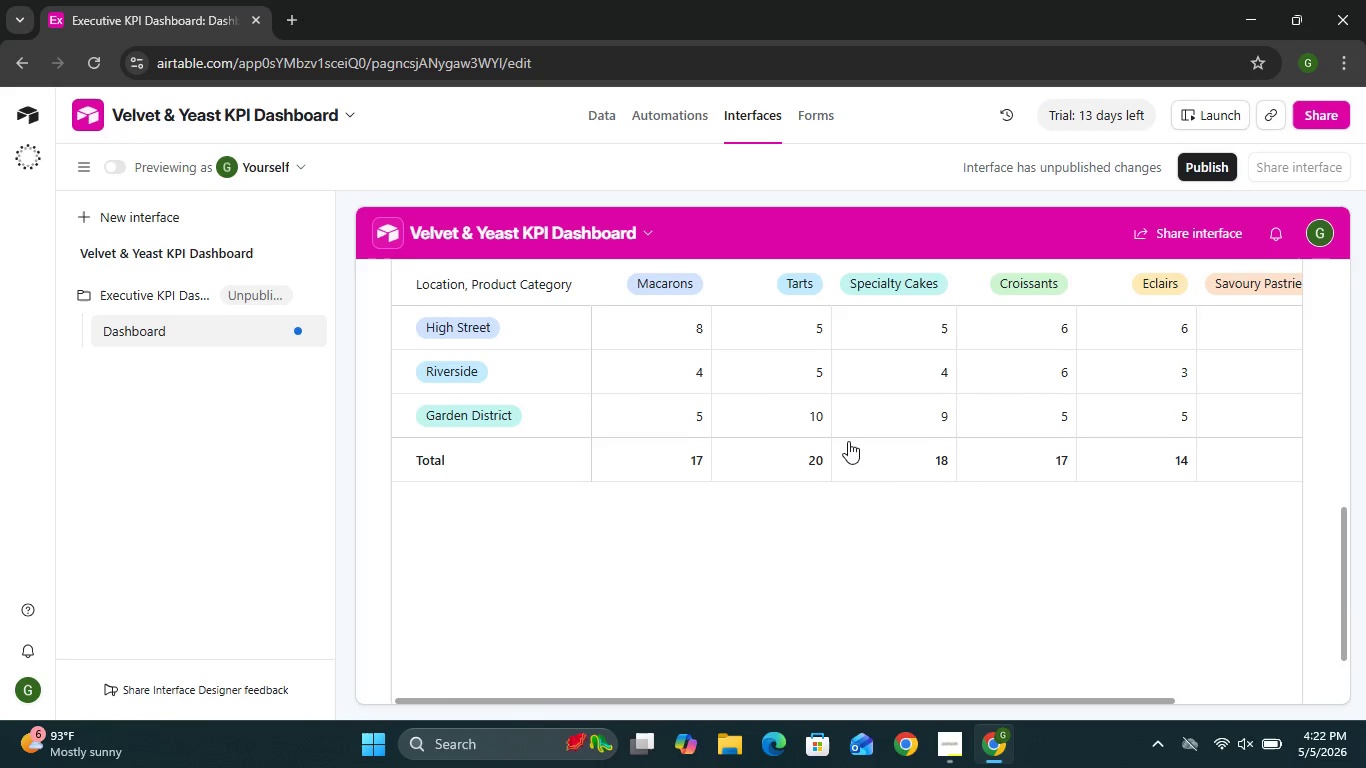 
wait(44.11)
 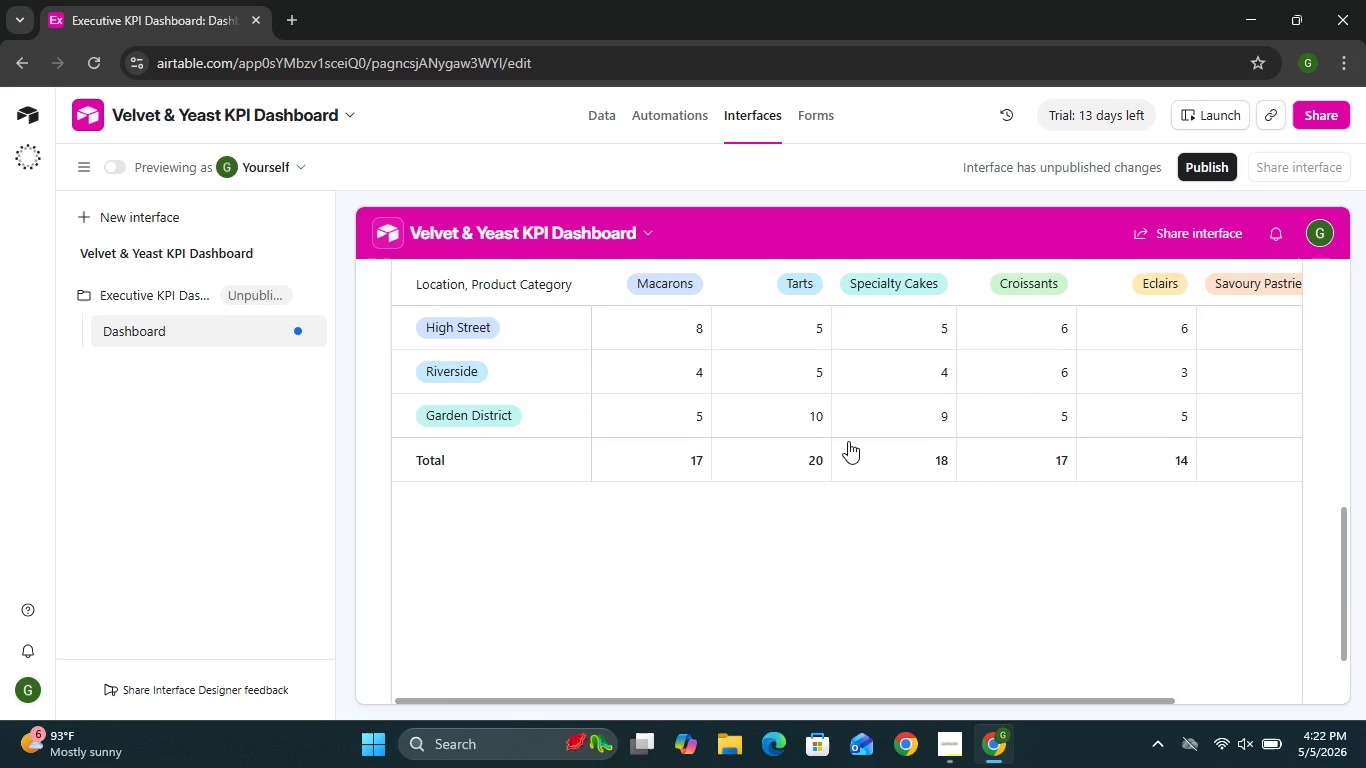 
left_click([848, 443])
 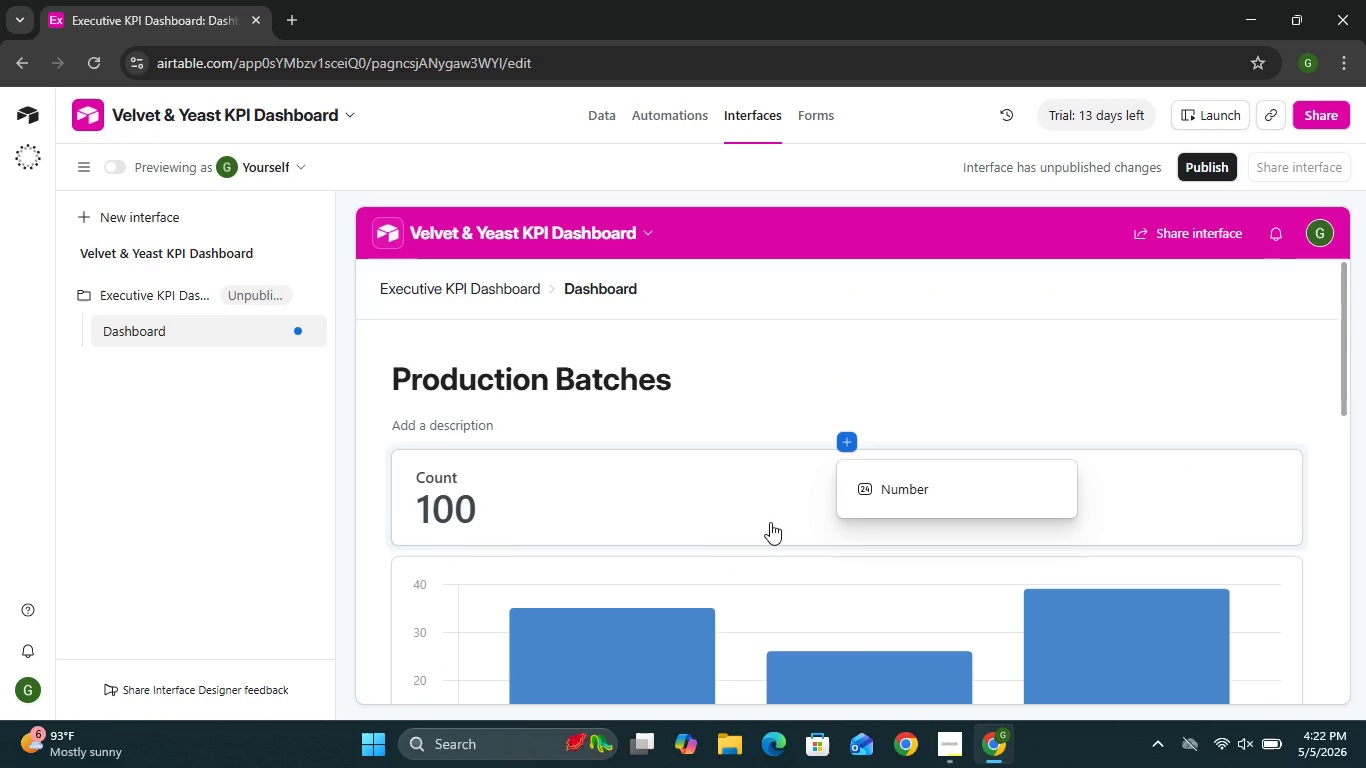 
wait(7.78)
 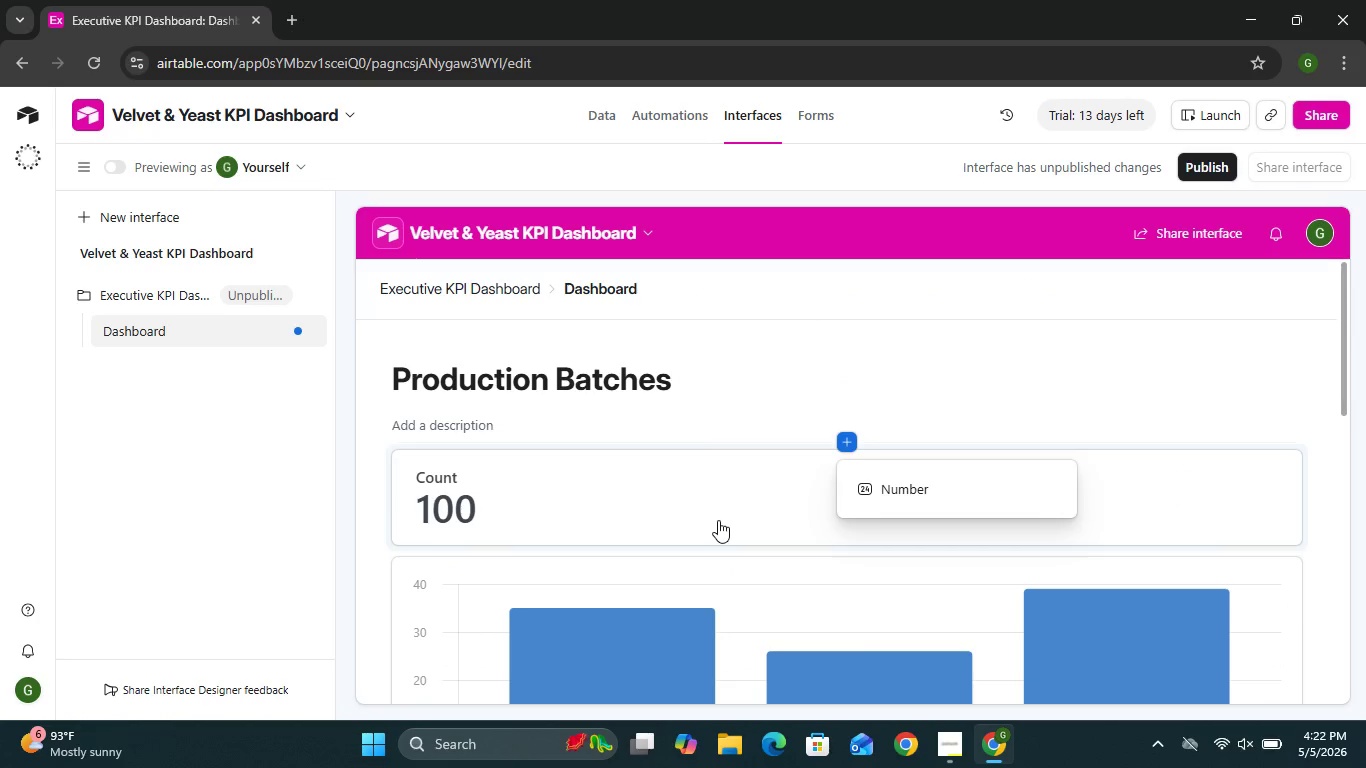 
left_click([891, 490])
 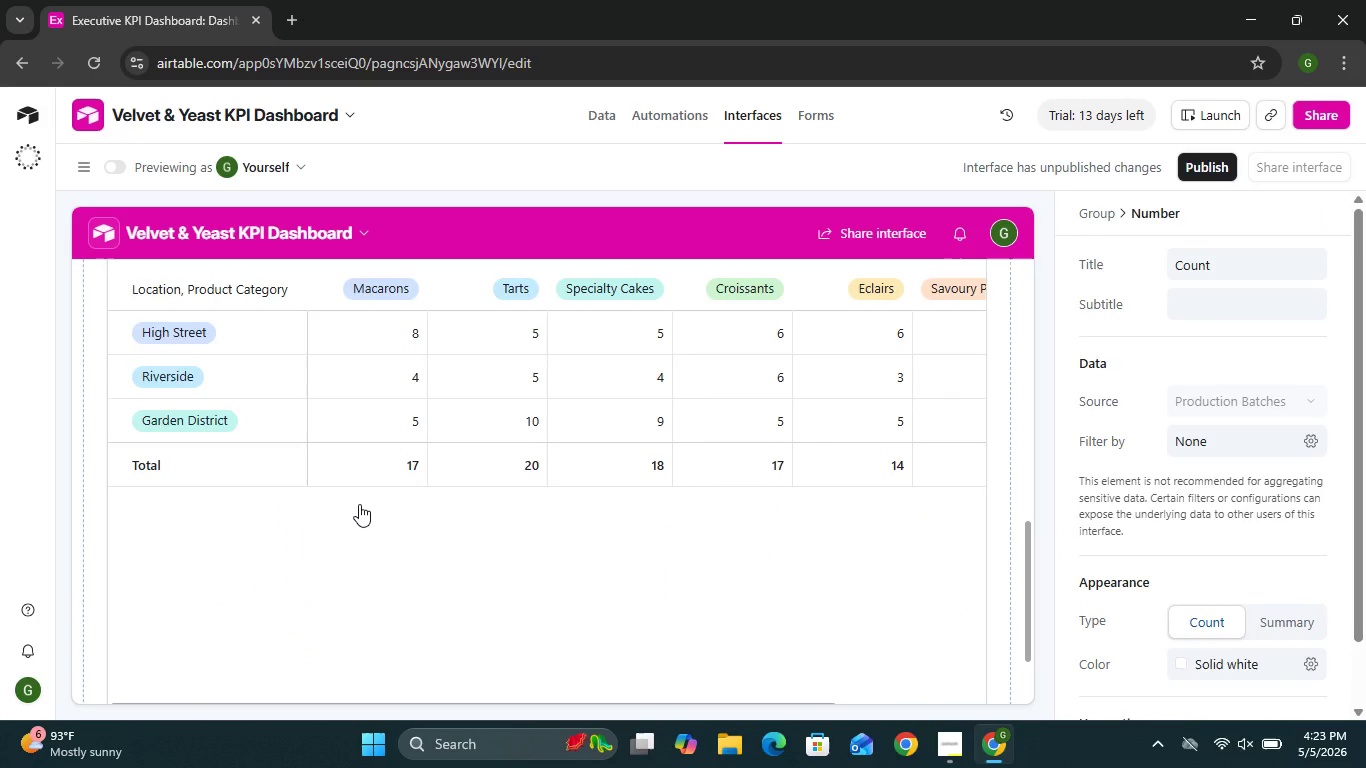 
wait(32.03)
 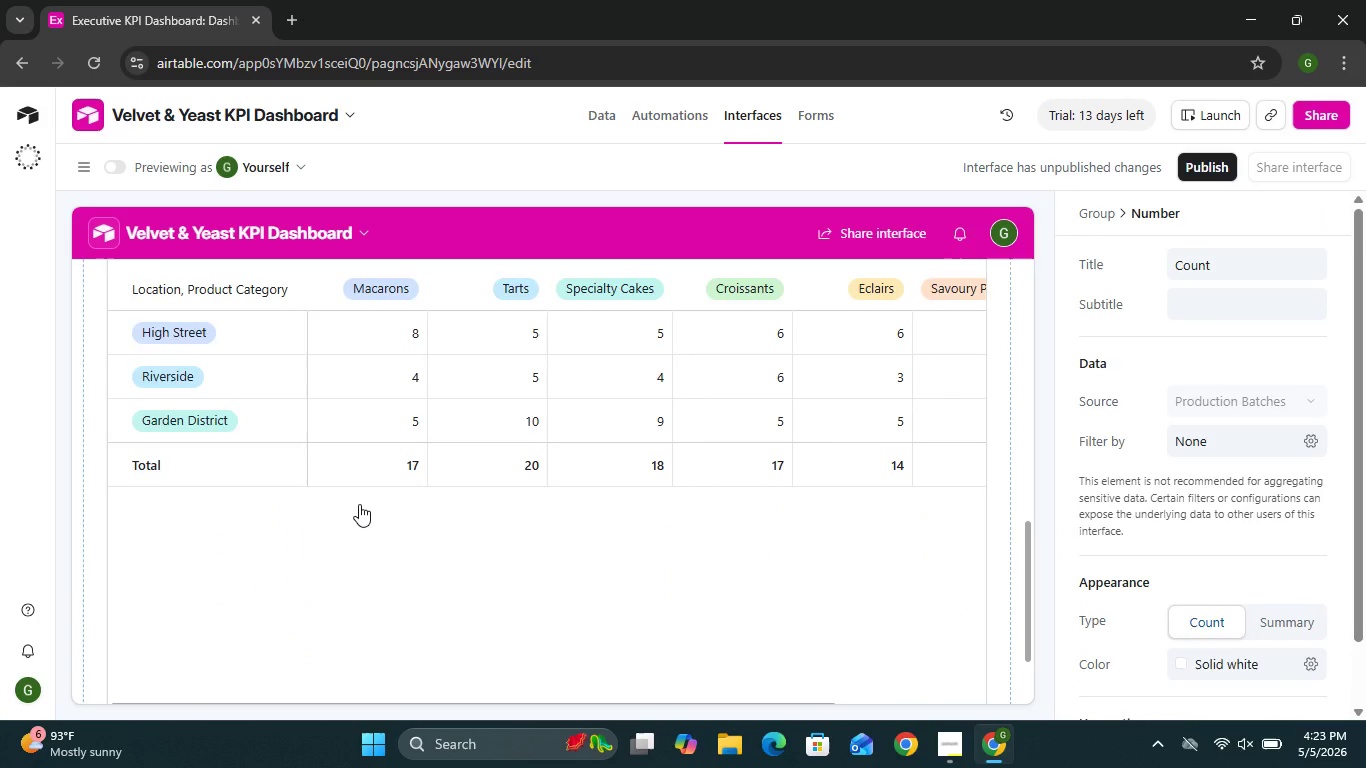 
left_click([983, 449])
 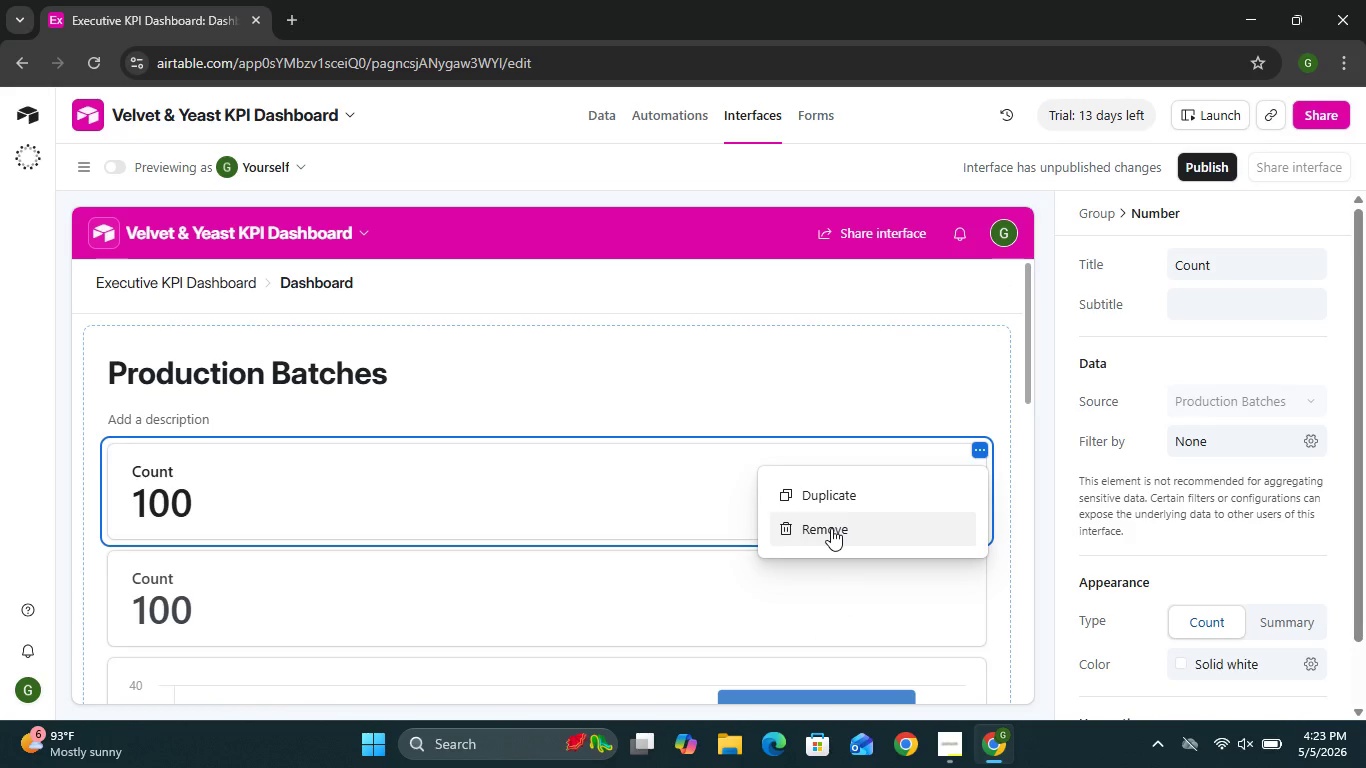 
left_click([831, 528])
 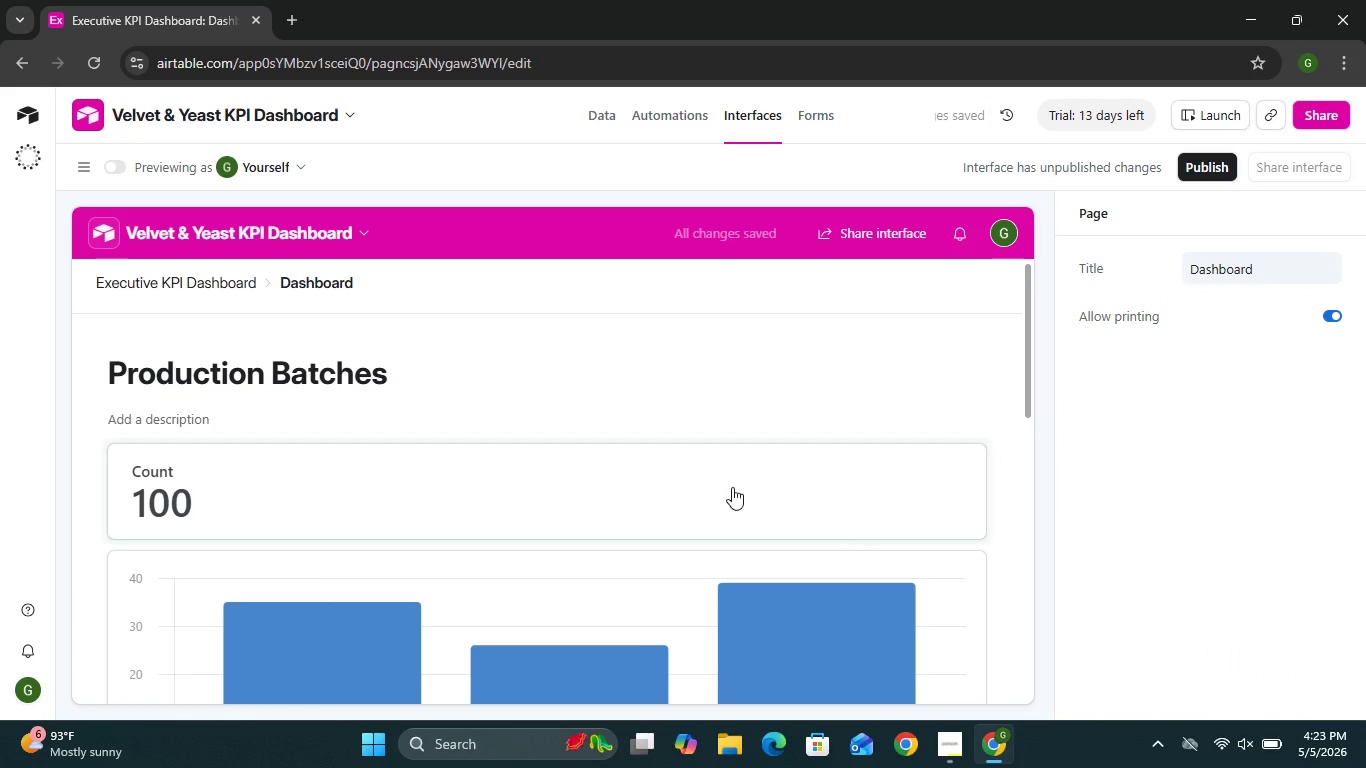 
left_click([732, 487])
 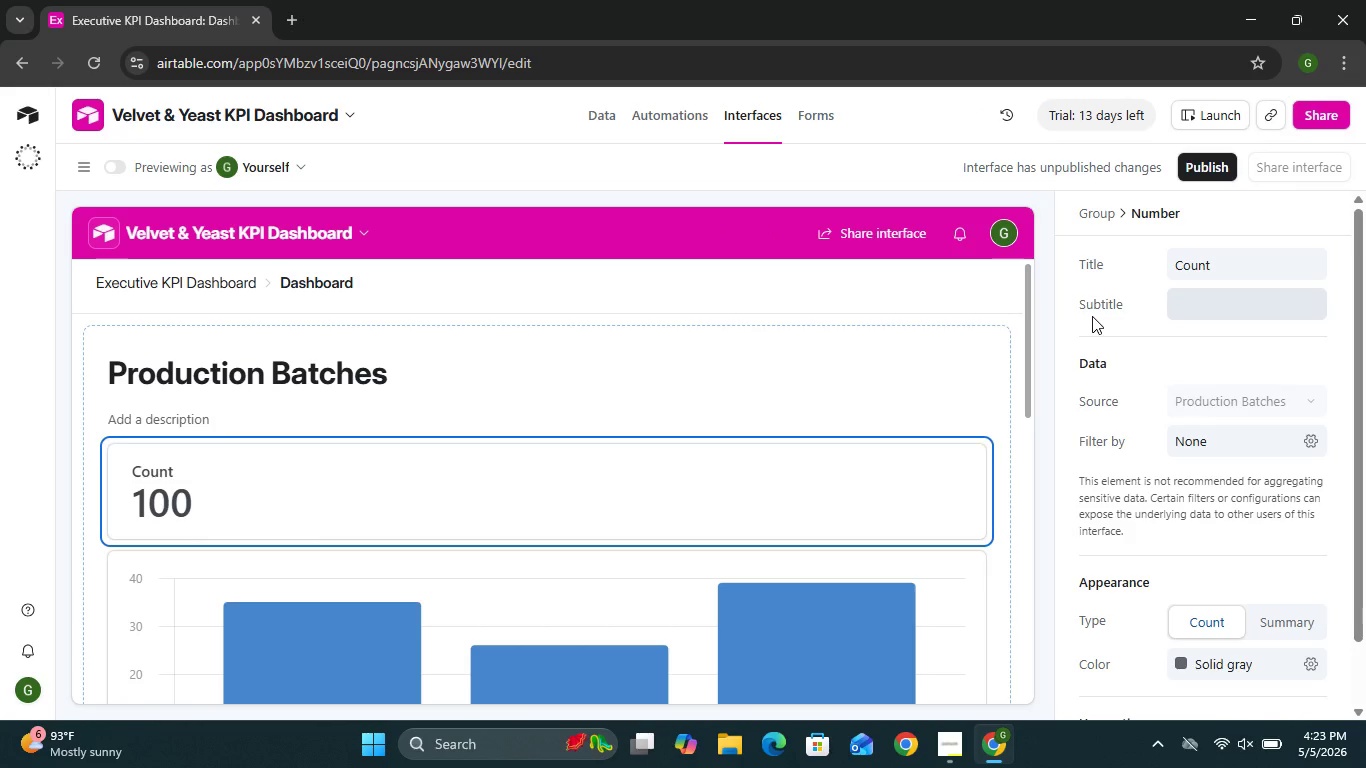 
wait(13.7)
 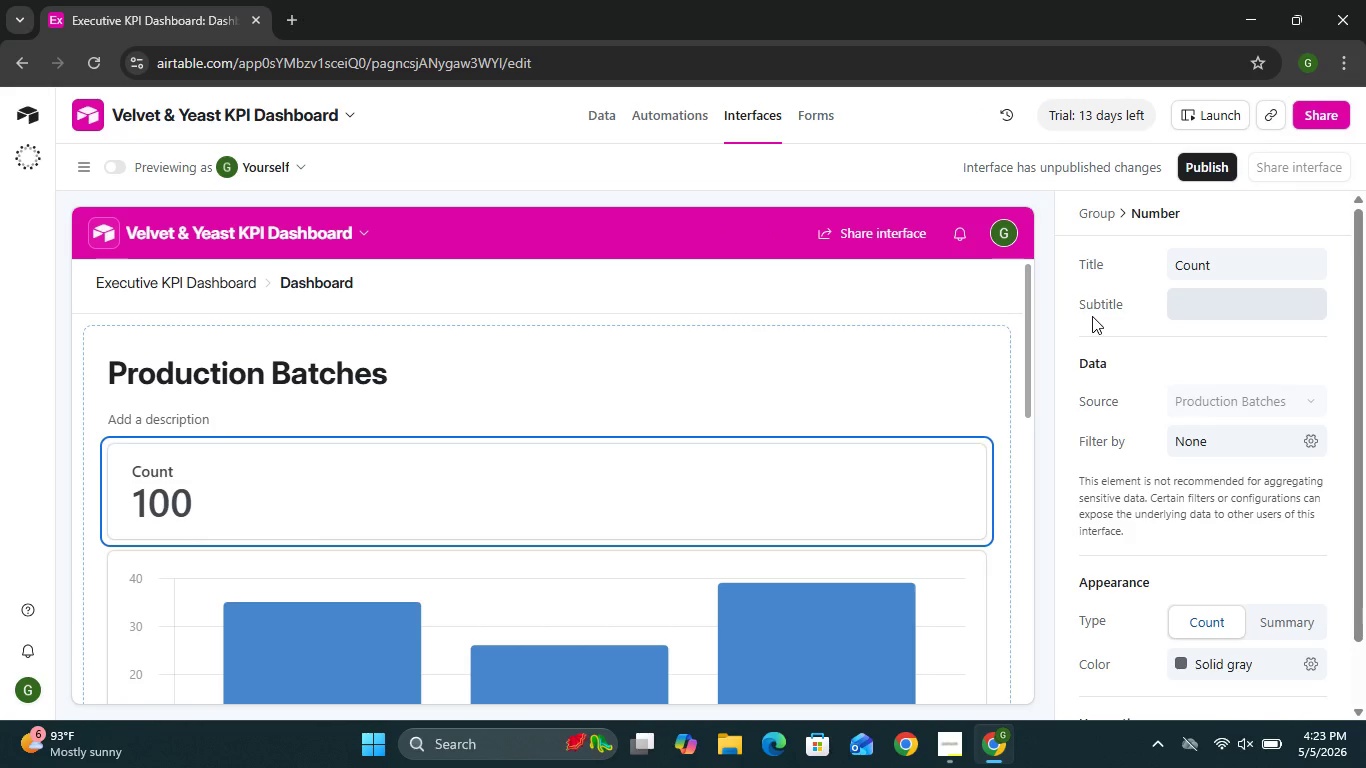 
left_click([1209, 401])
 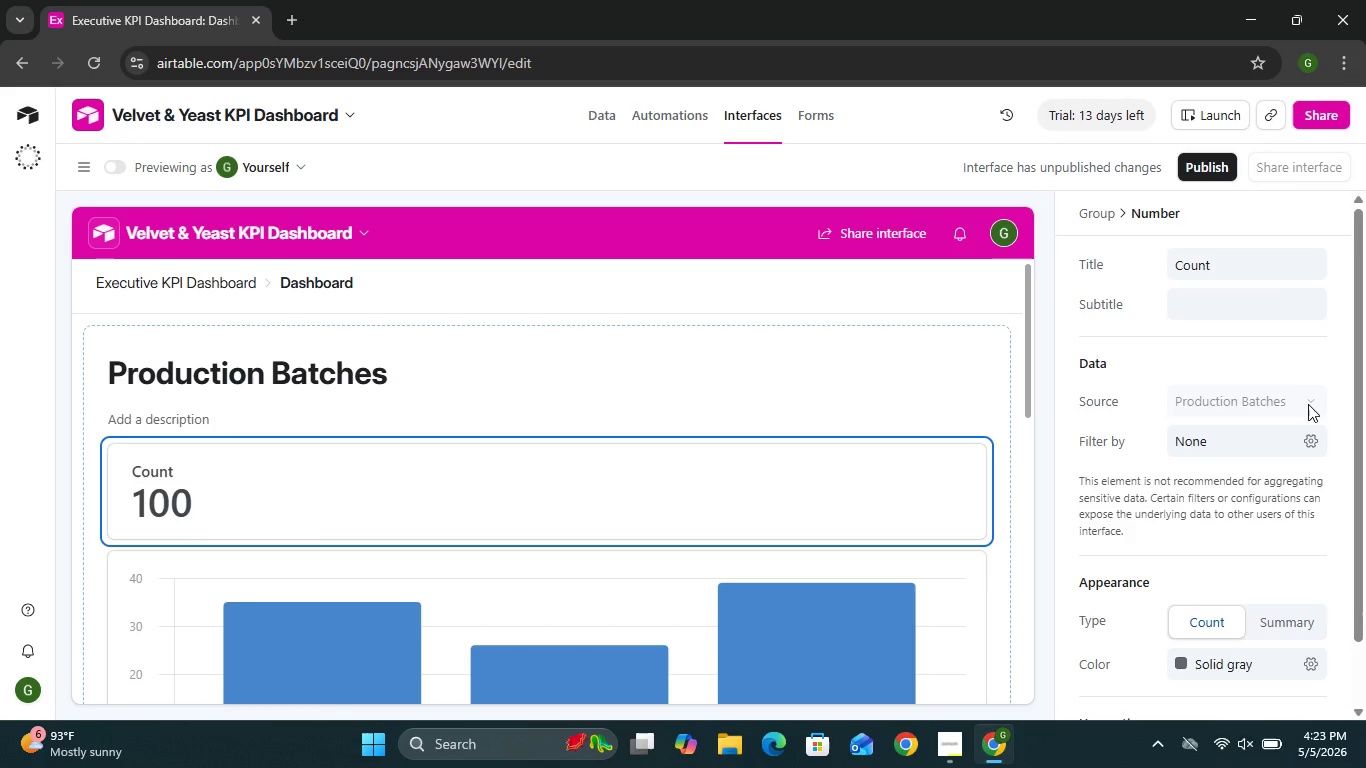 
left_click([1308, 404])
 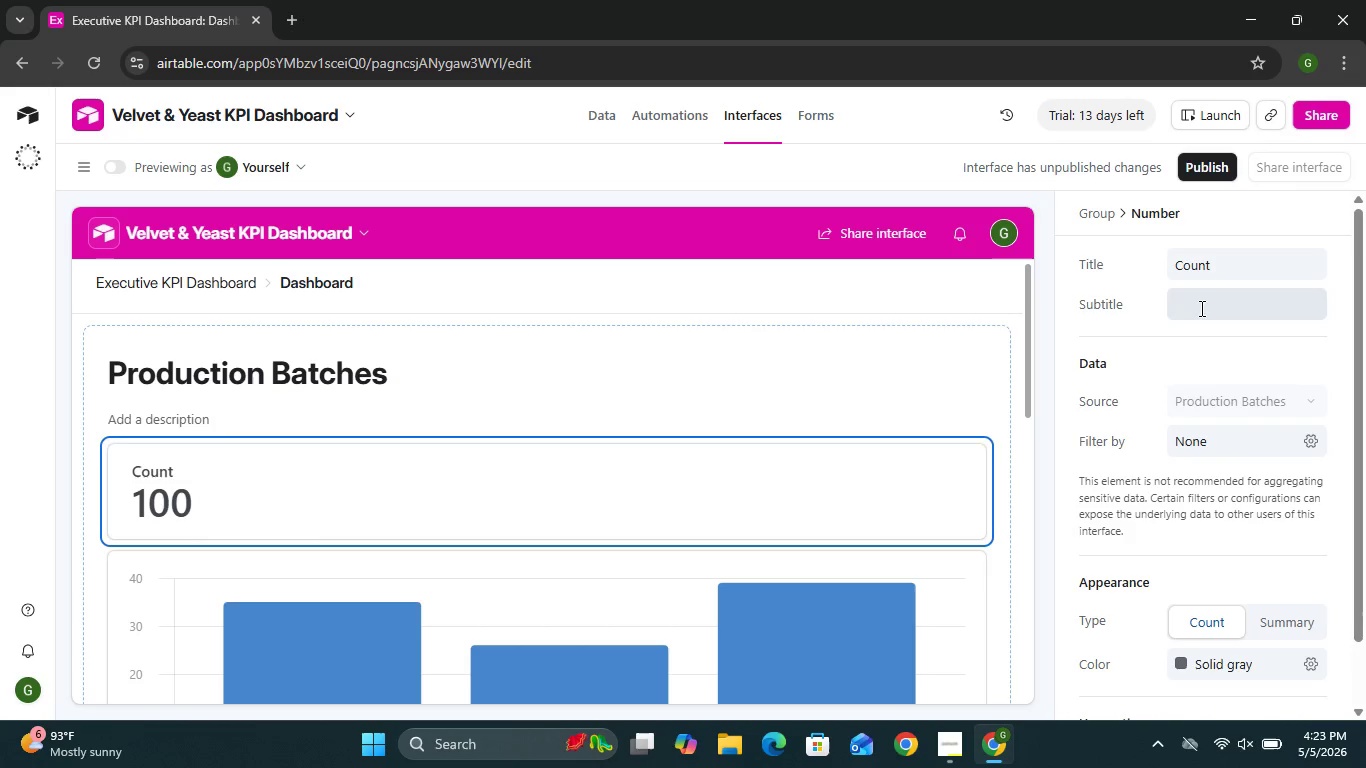 
wait(7.94)
 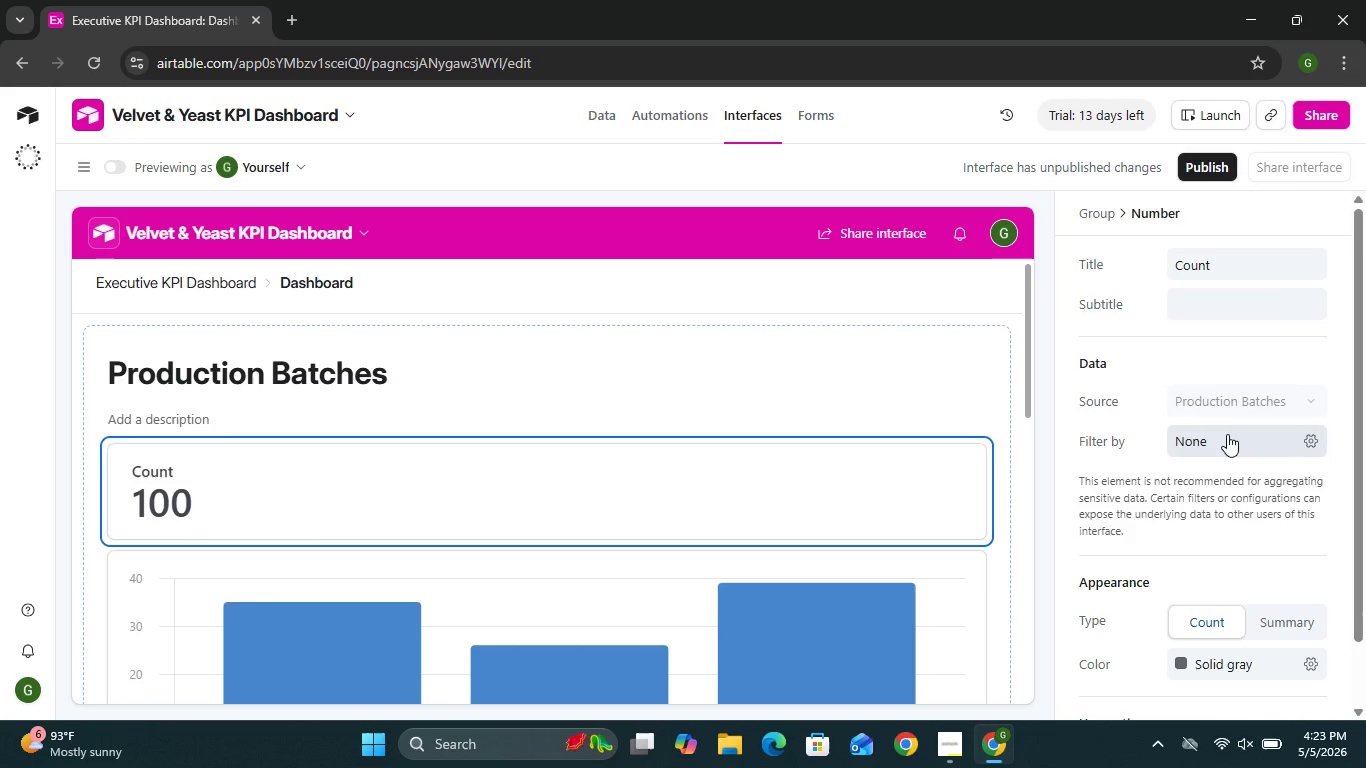 
left_click([1244, 277])
 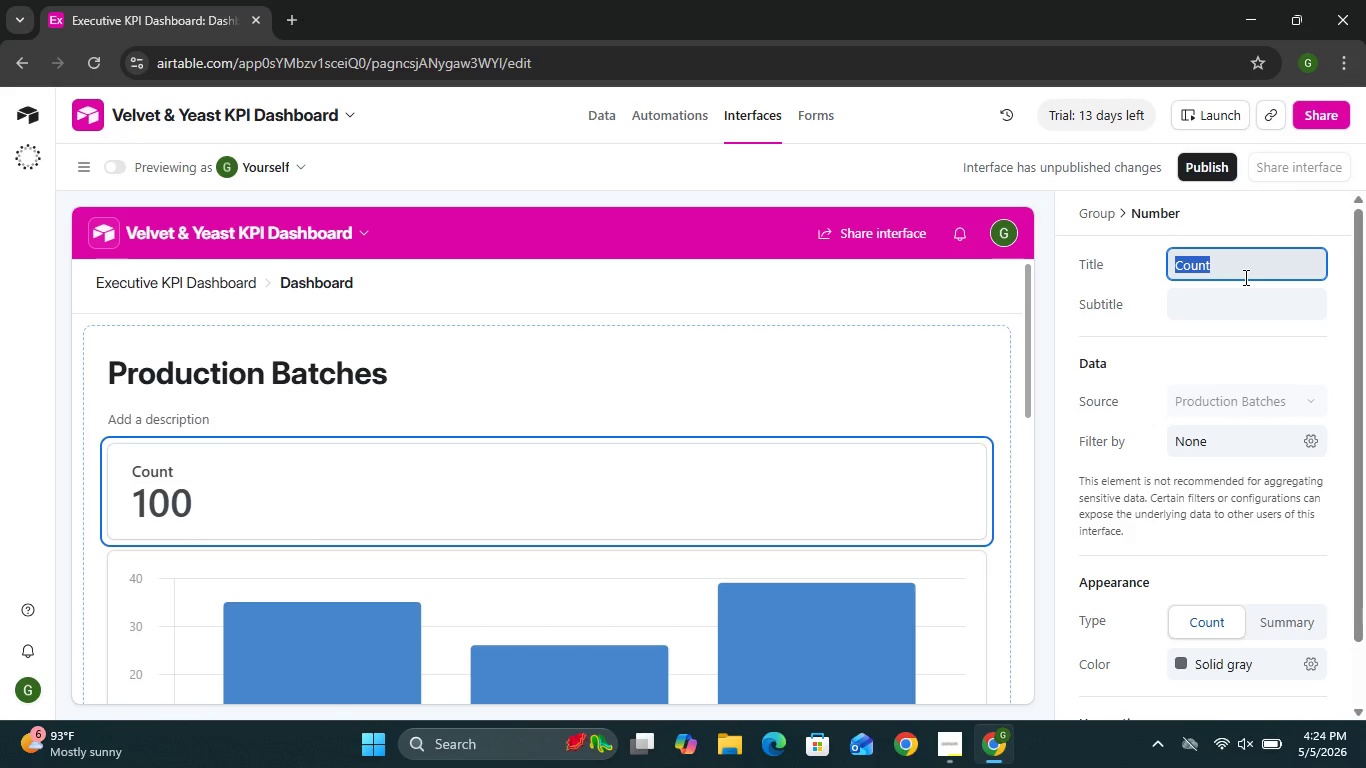 
type(Total RE)
key(Backspace)
type(evenue)
 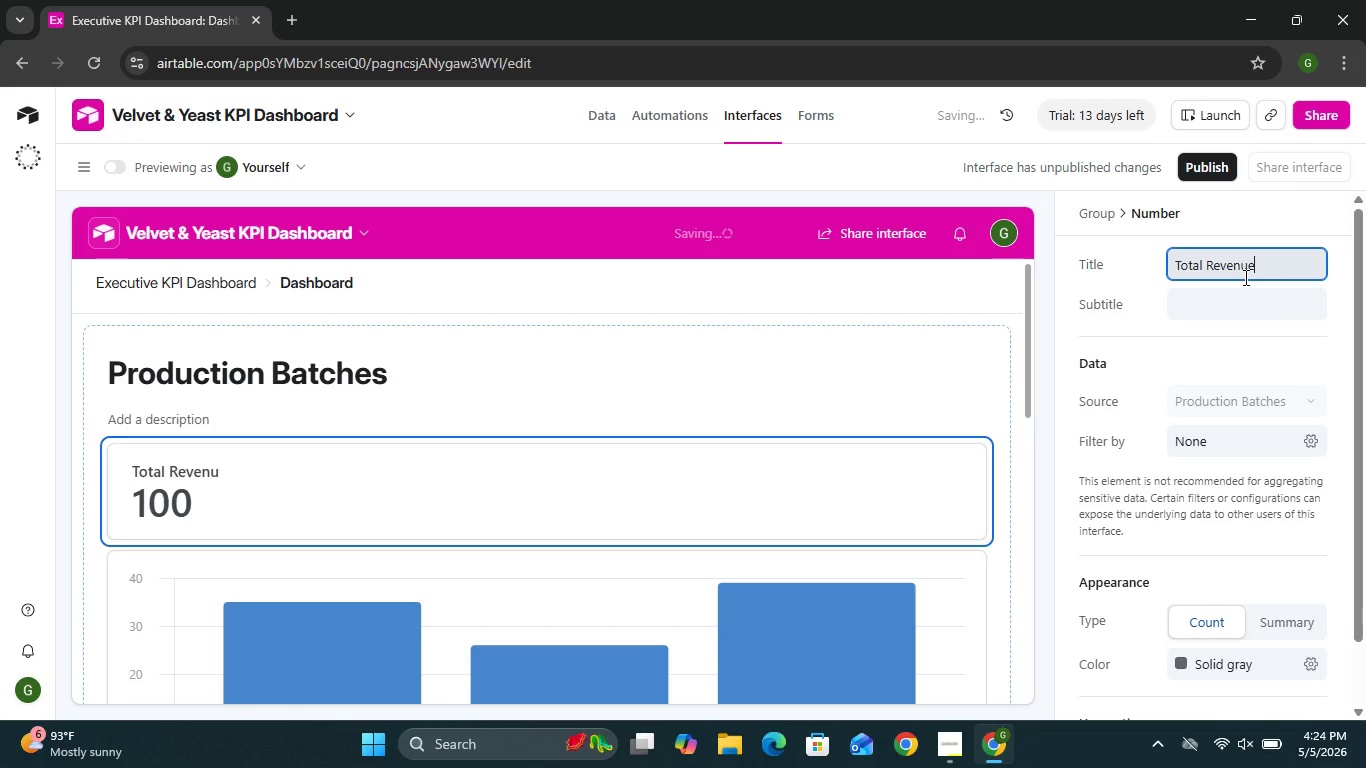 
left_click([1223, 403])
 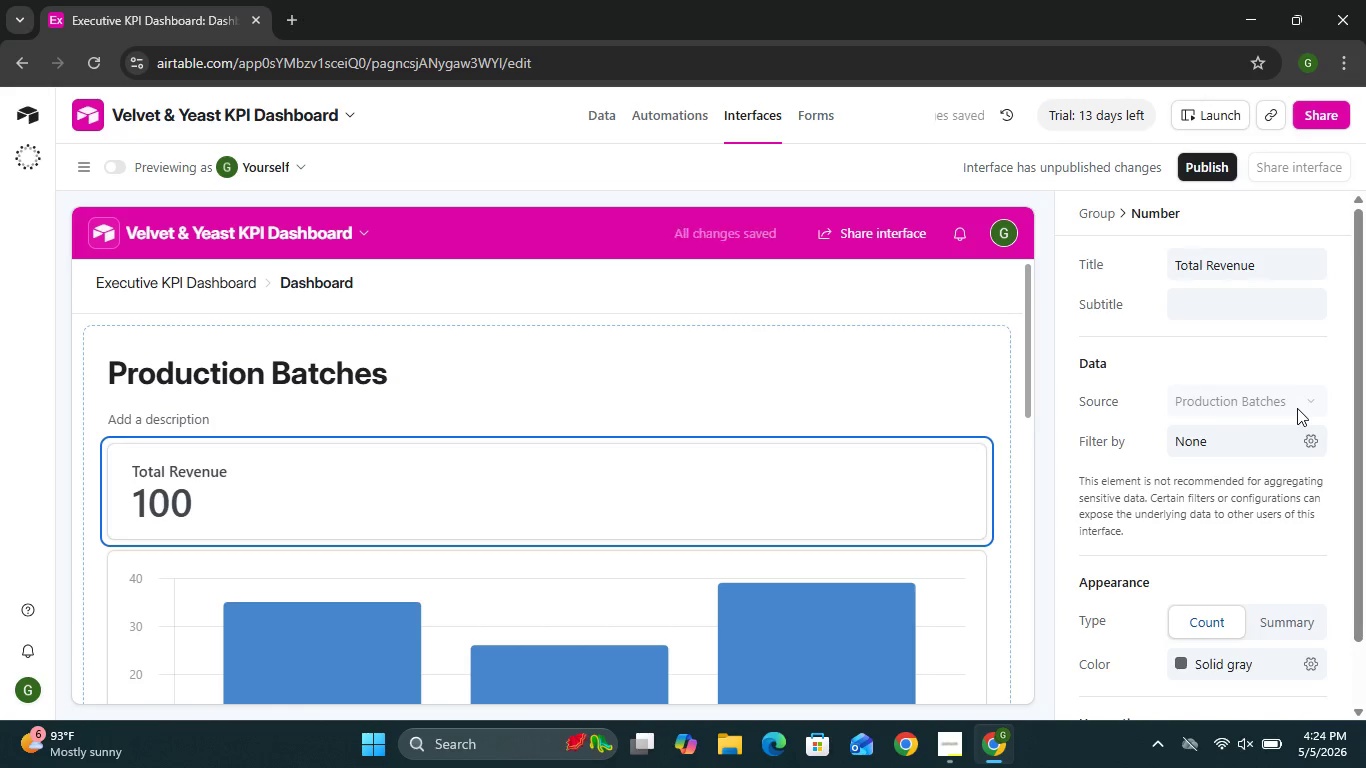 
double_click([1297, 408])
 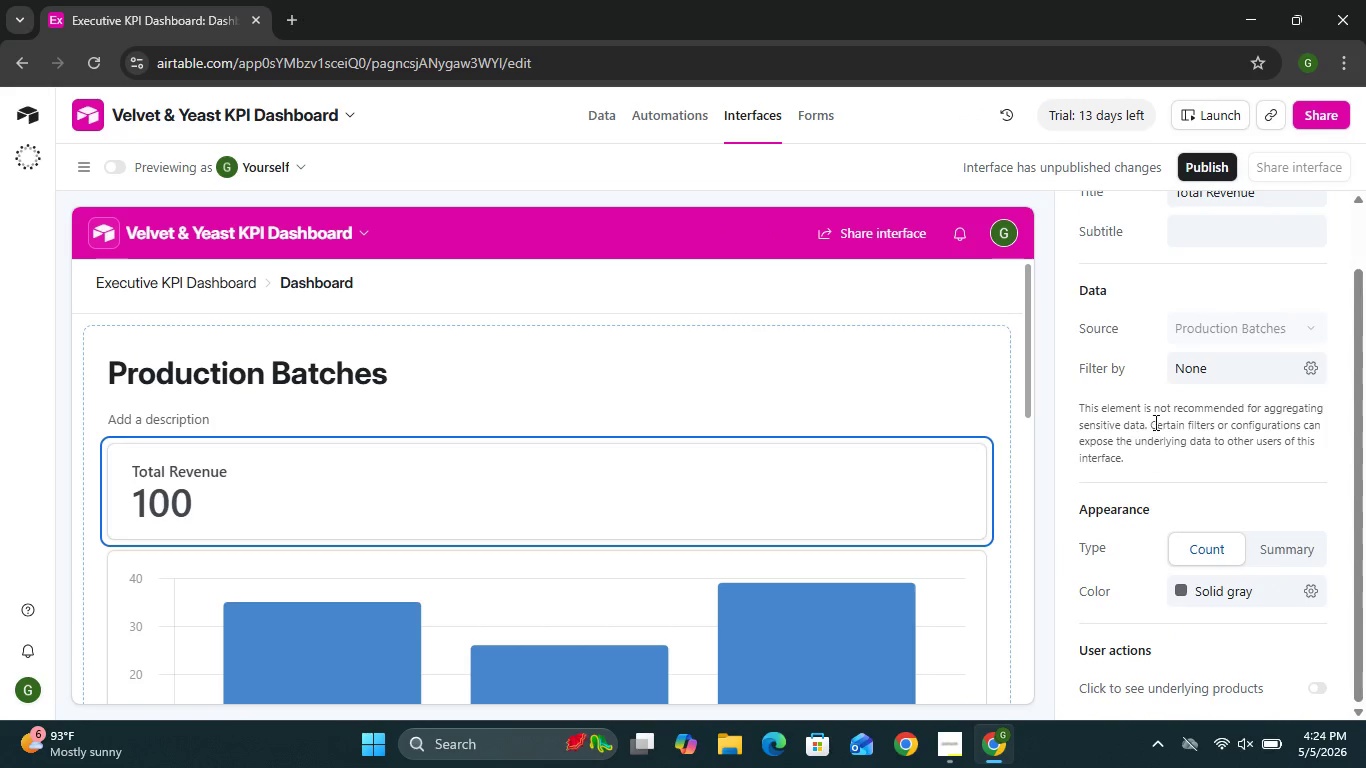 
wait(15.5)
 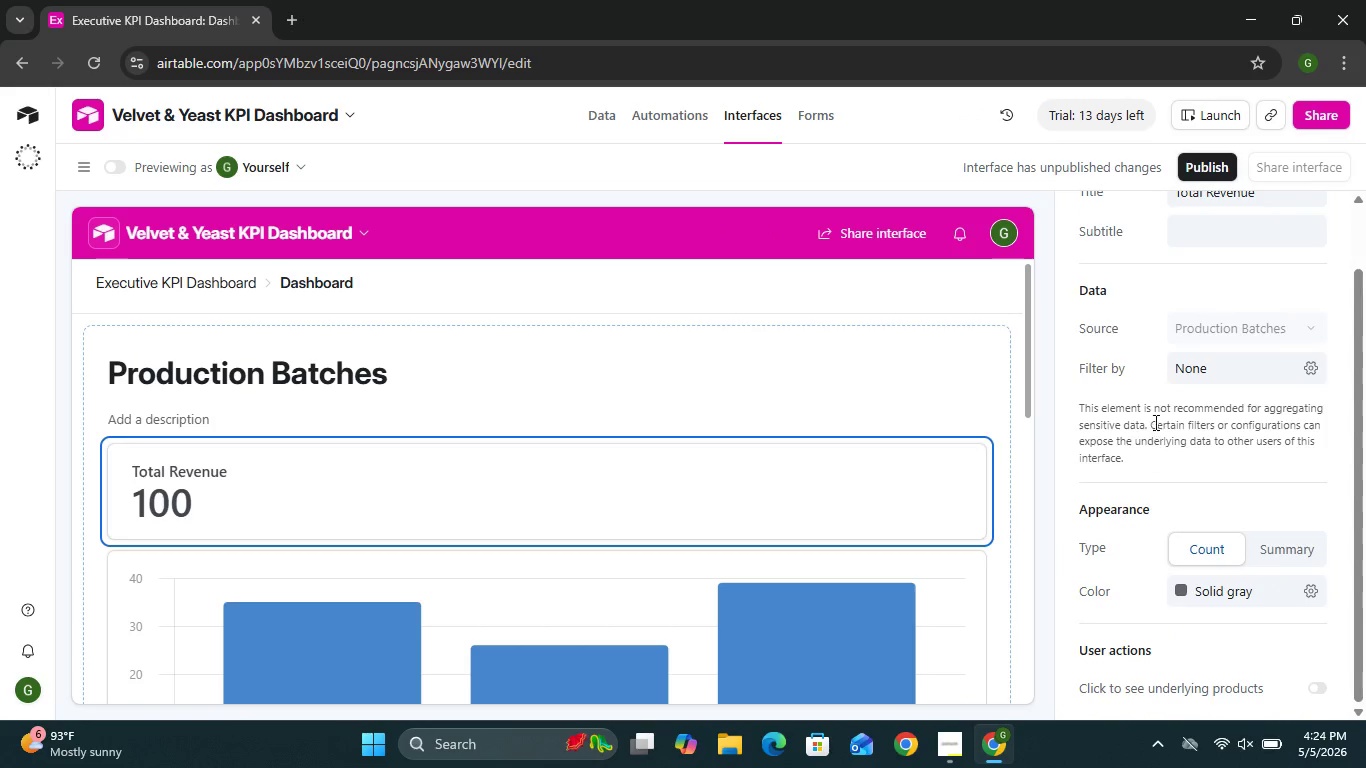 
left_click([1216, 559])
 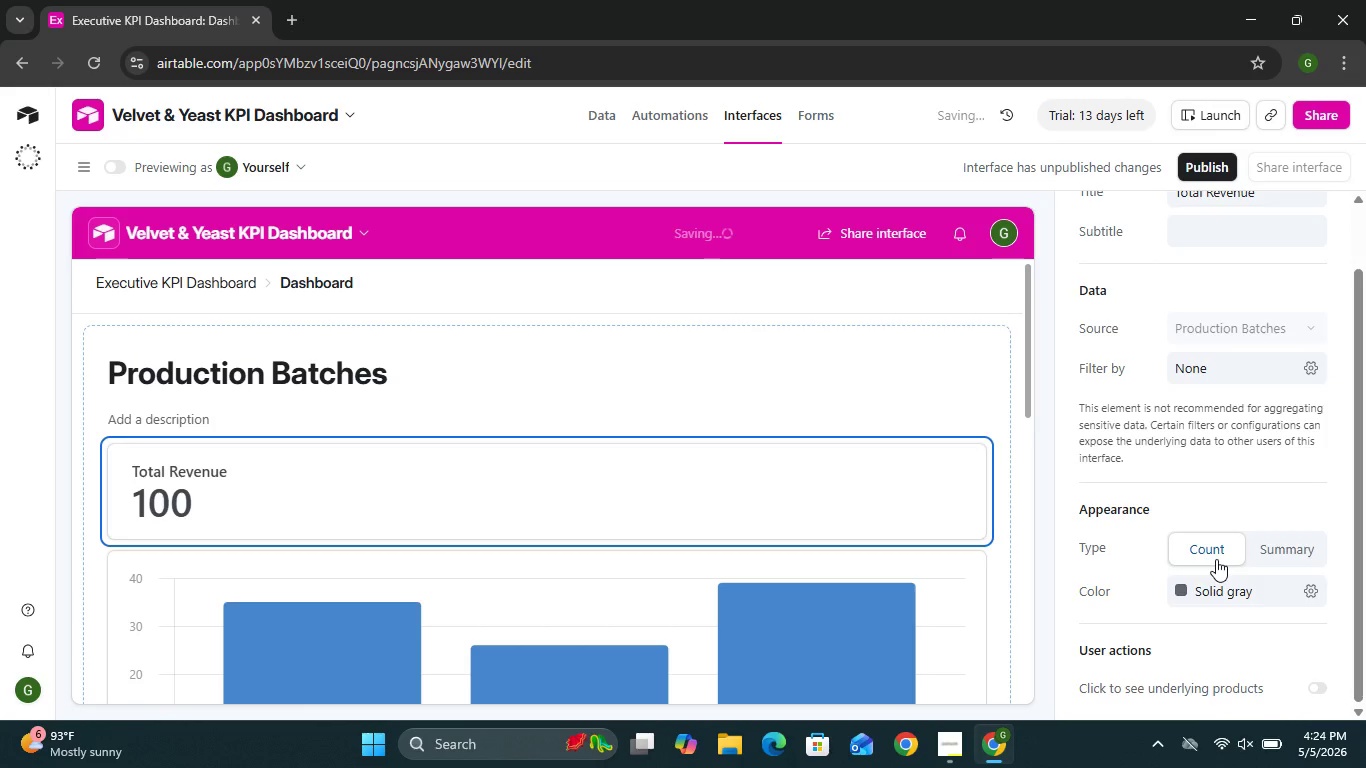 
left_click([1246, 382])
 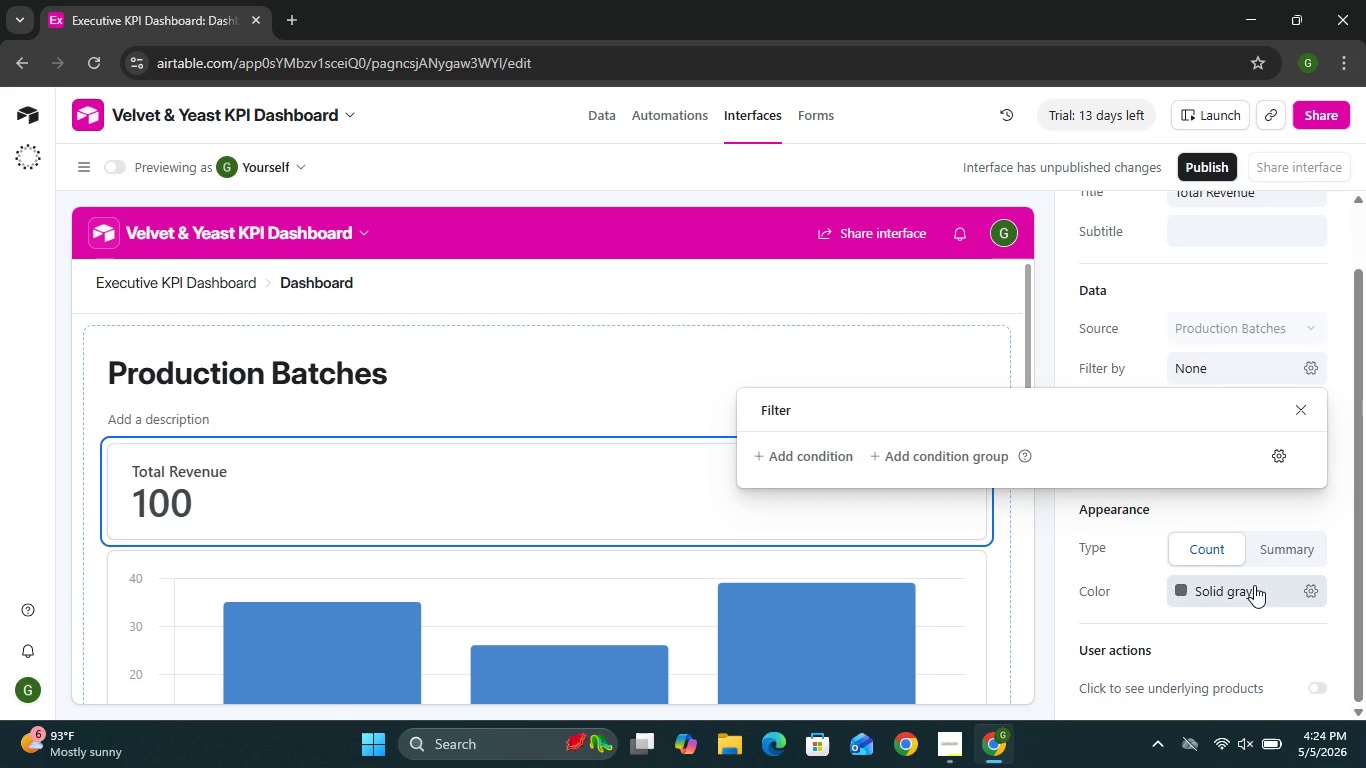 
wait(7.33)
 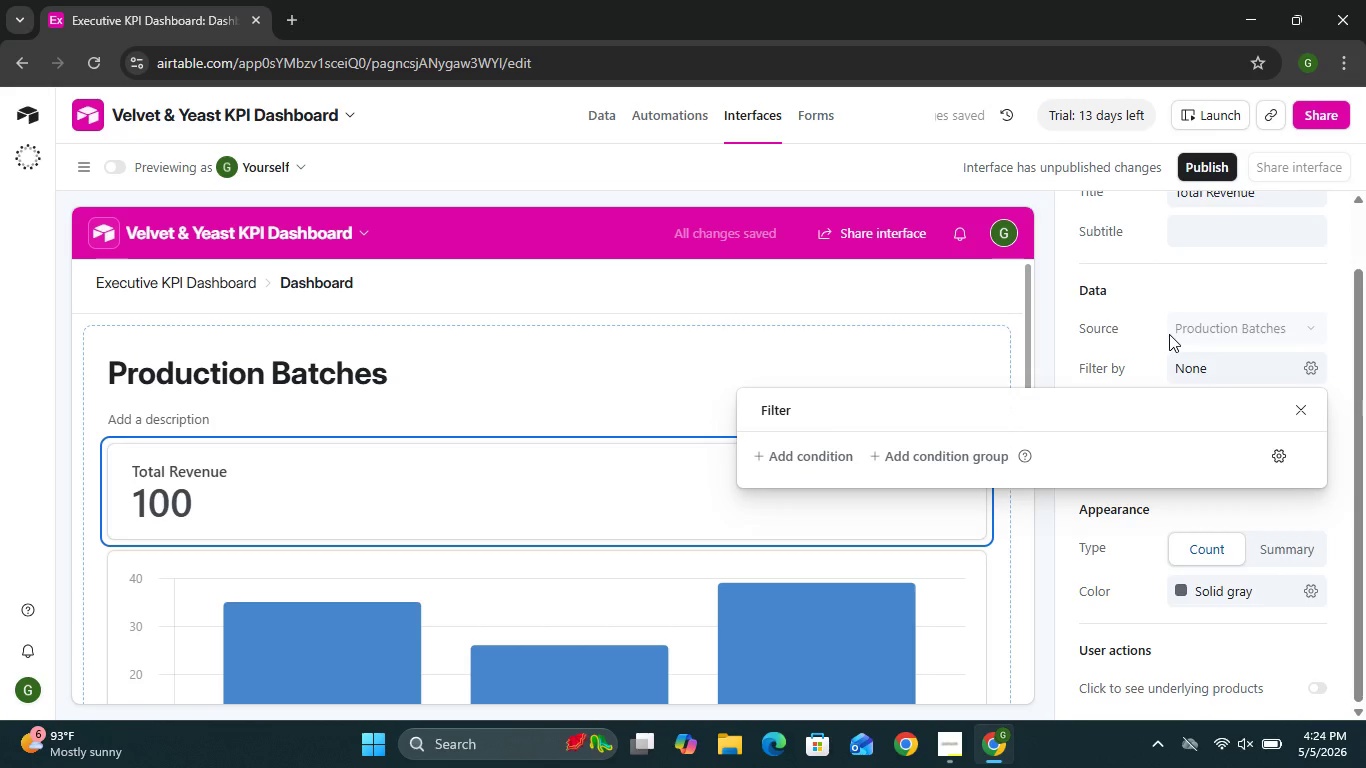 
left_click([1276, 552])
 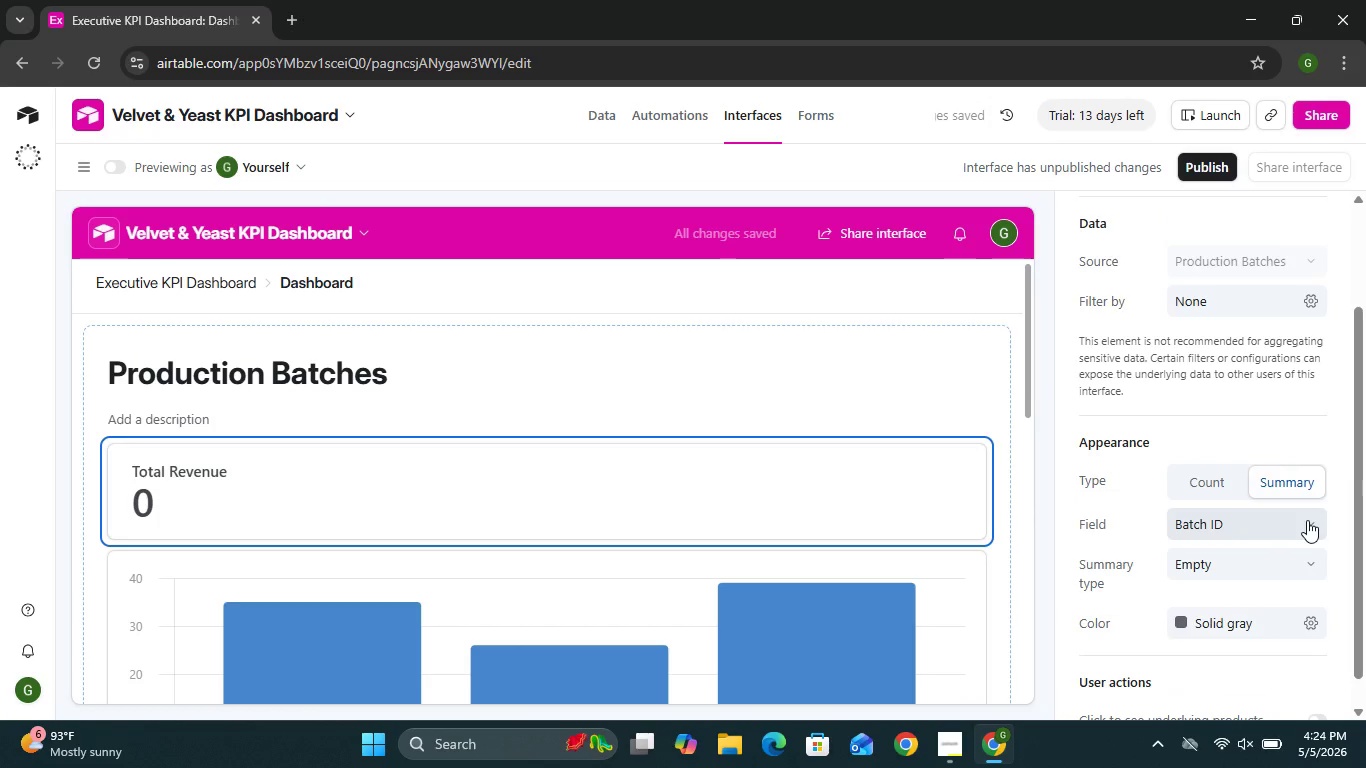 
left_click([1307, 521])
 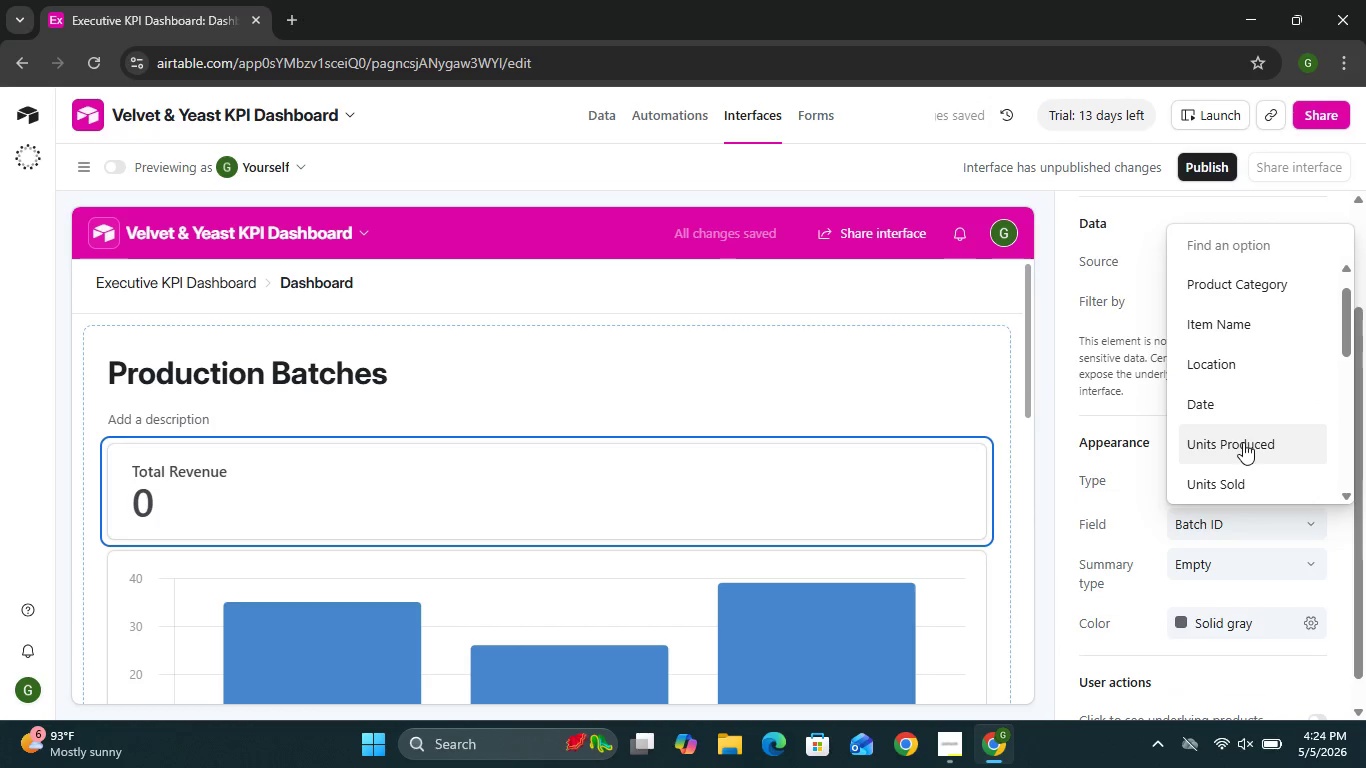 
mouse_move([1238, 434])
 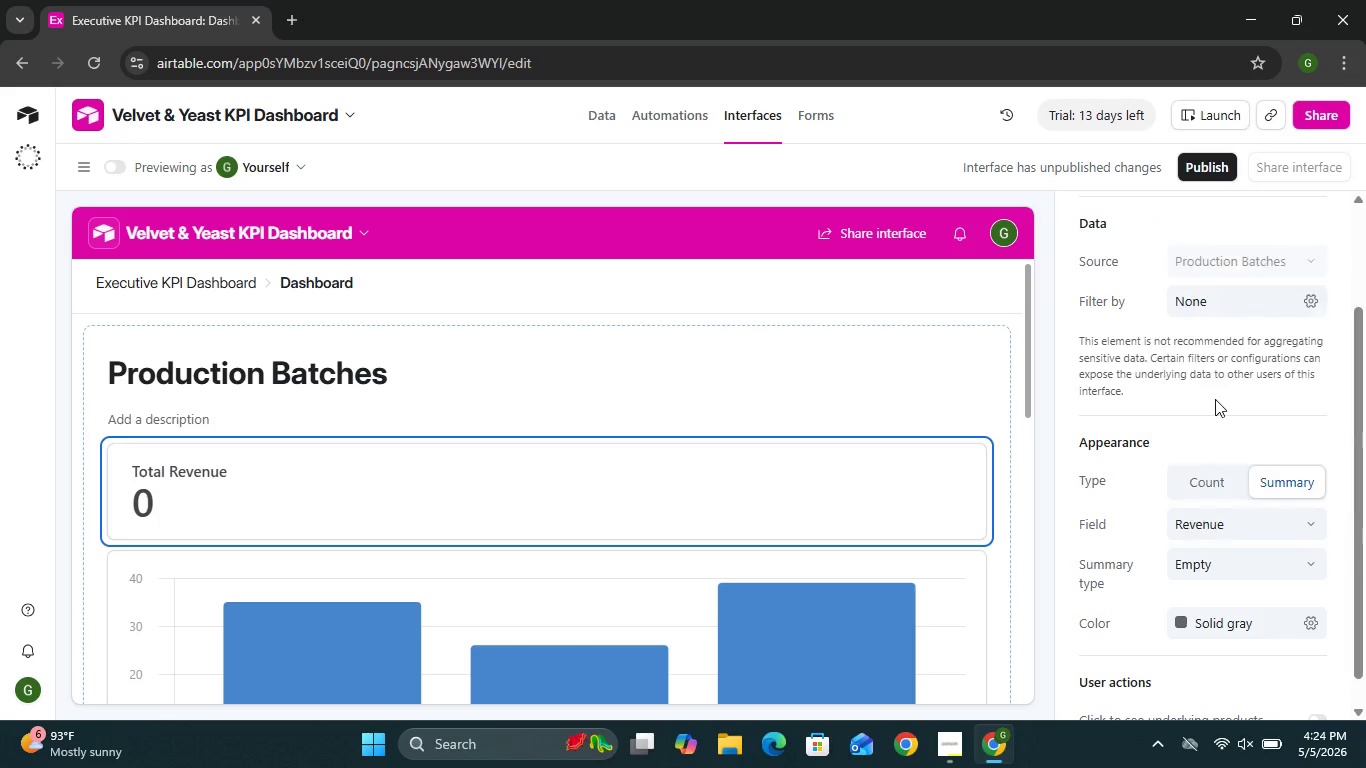 
left_click([1215, 399])
 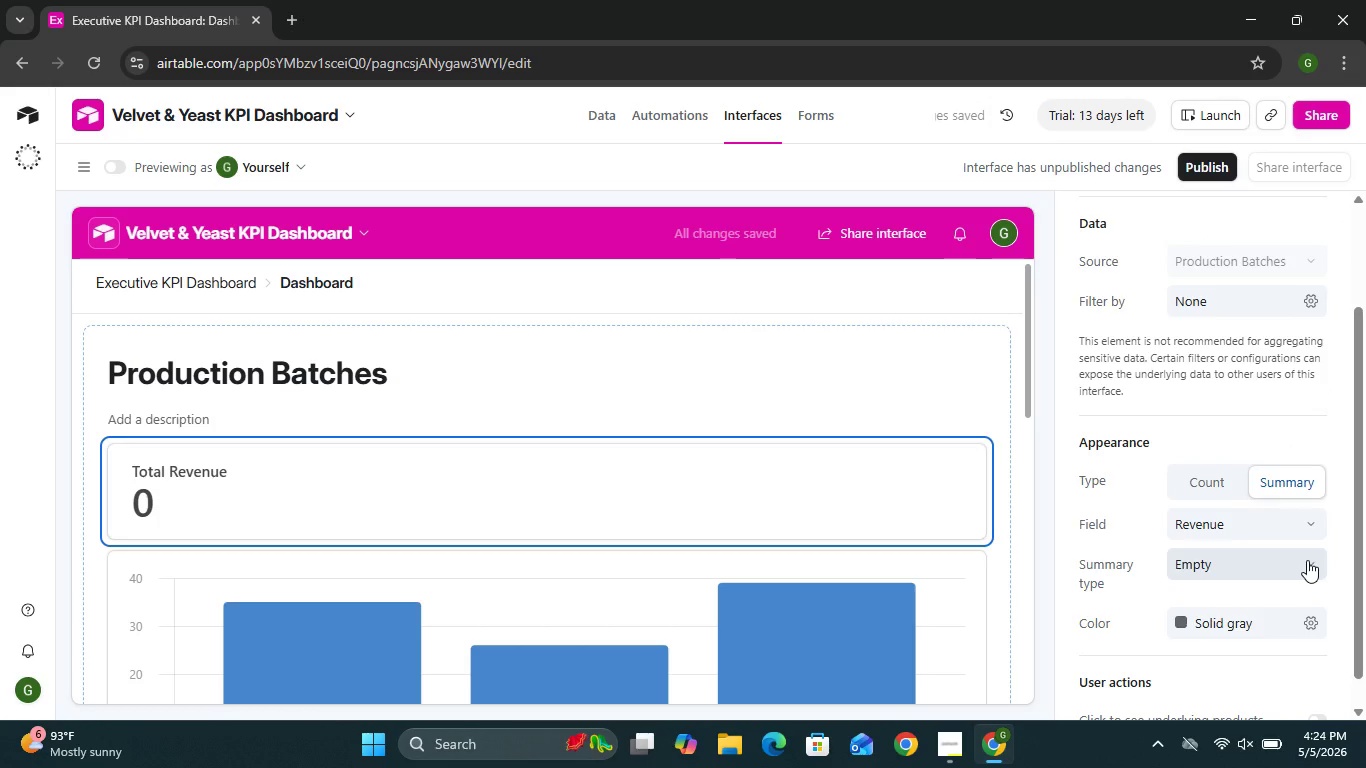 
left_click([1307, 560])
 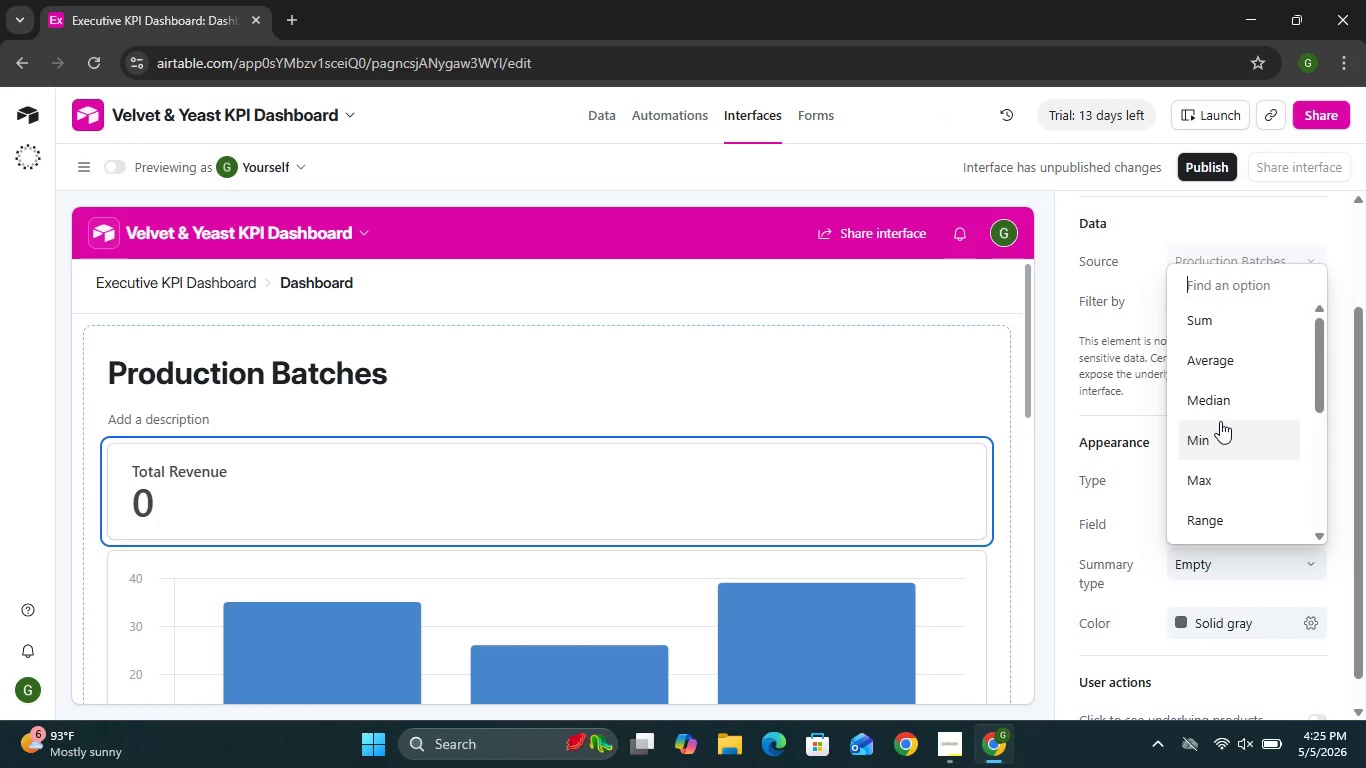 
wait(7.2)
 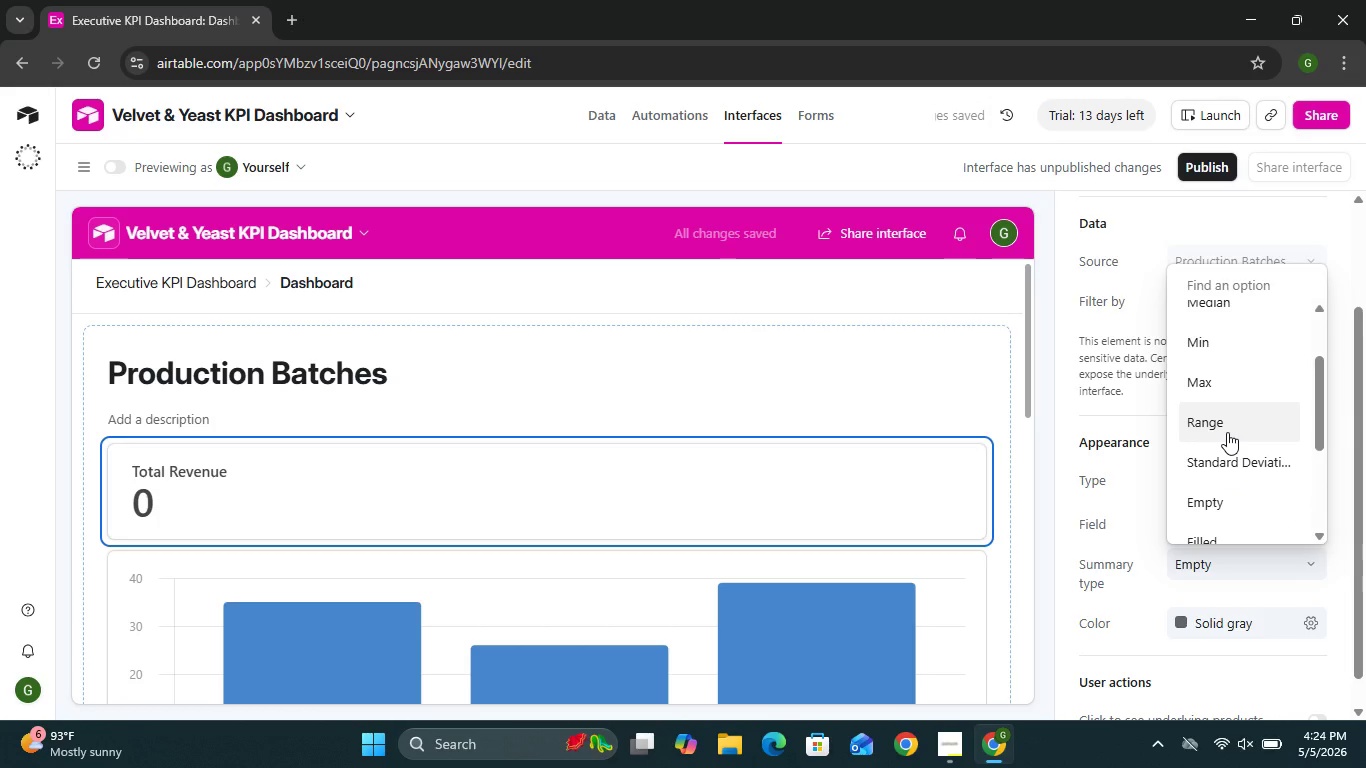 
left_click([1210, 321])
 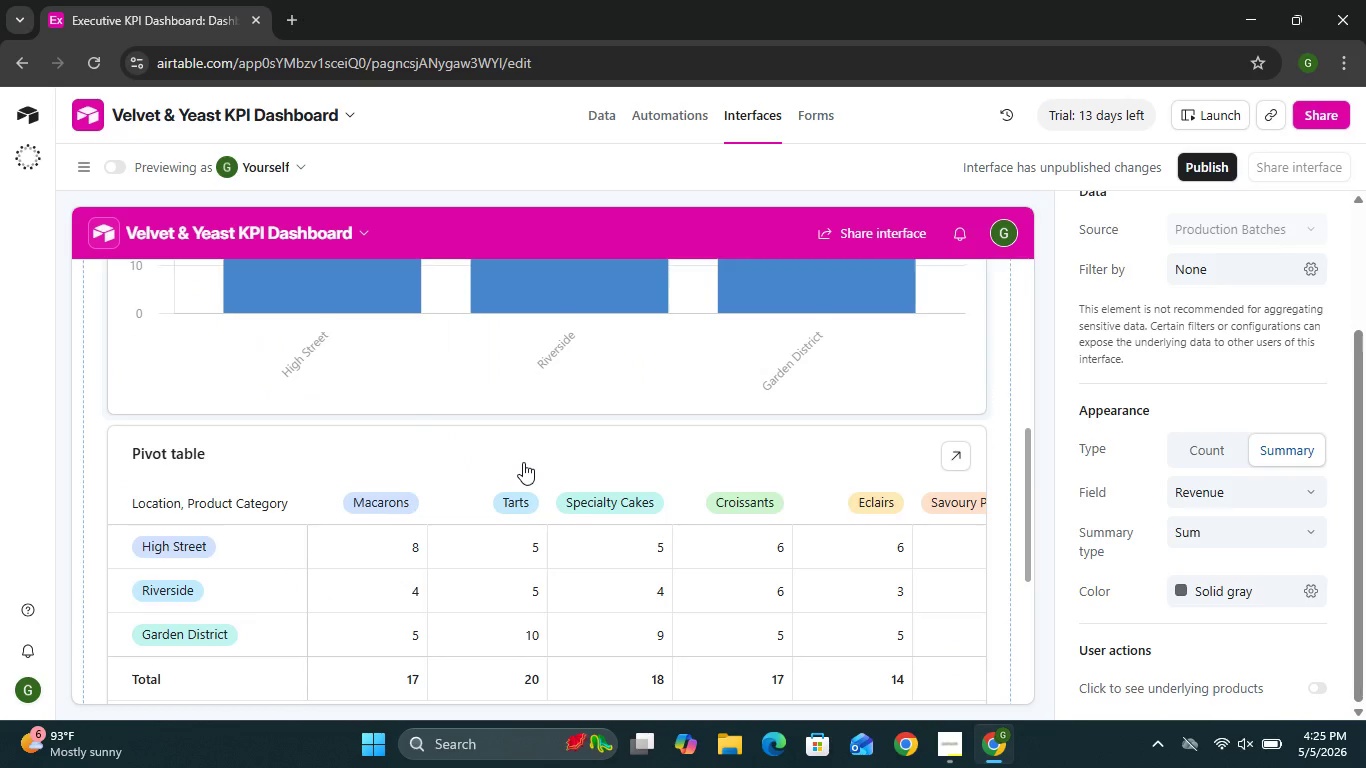 
wait(21.19)
 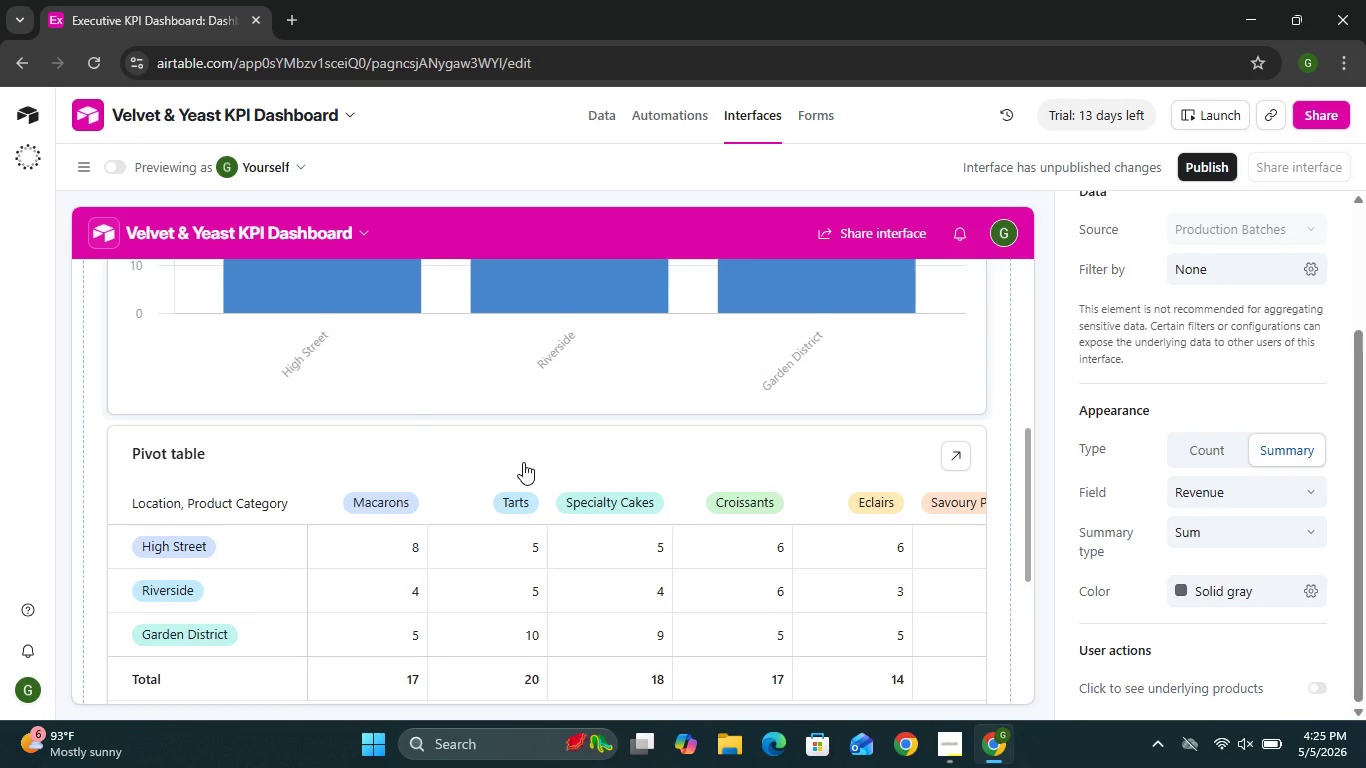 
left_click([551, 438])
 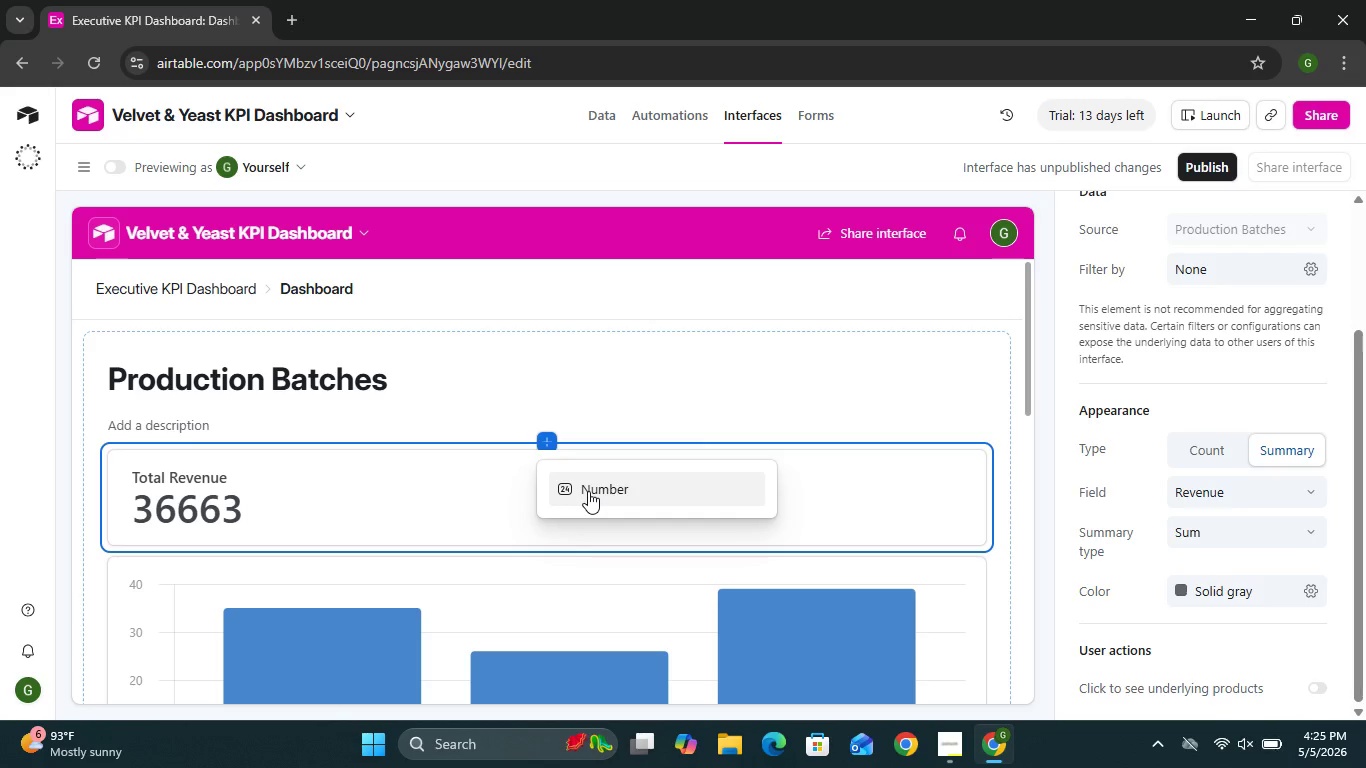 
left_click([588, 491])
 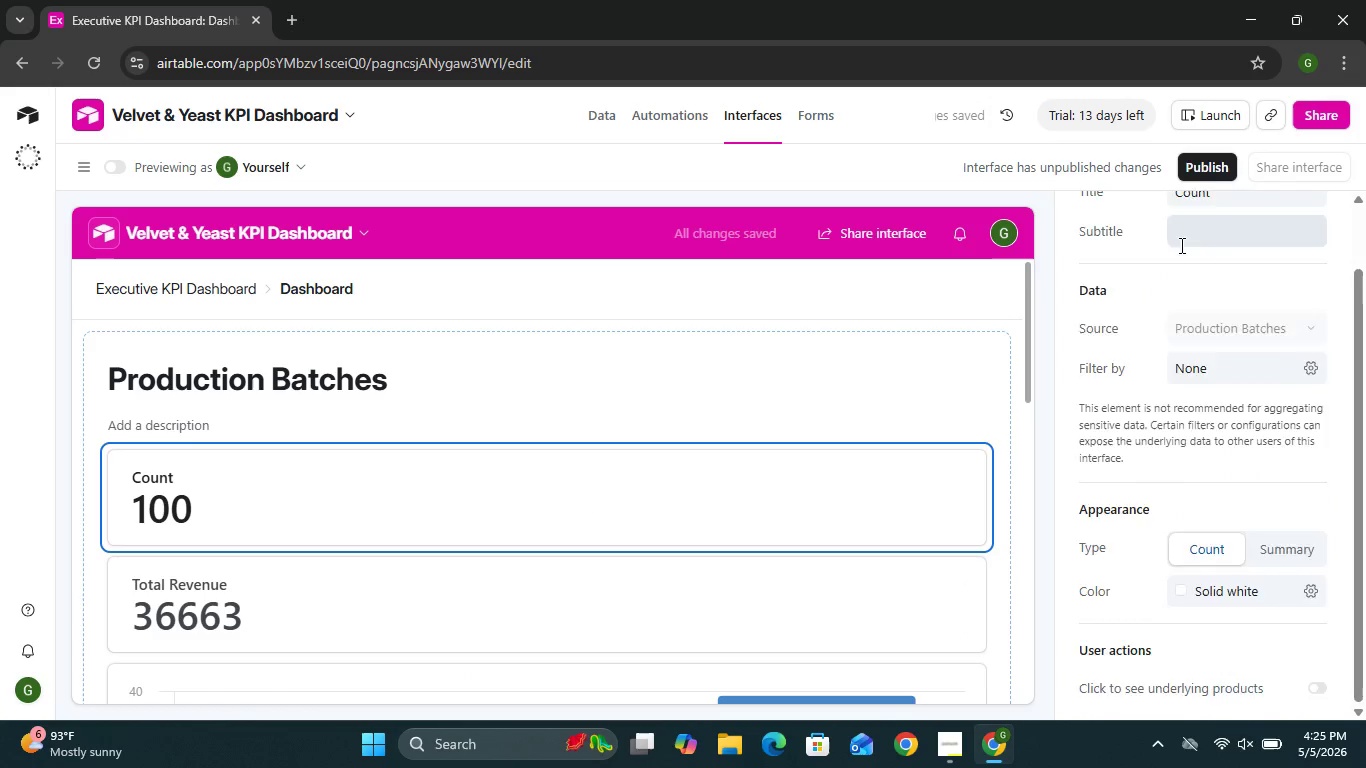 
wait(6.3)
 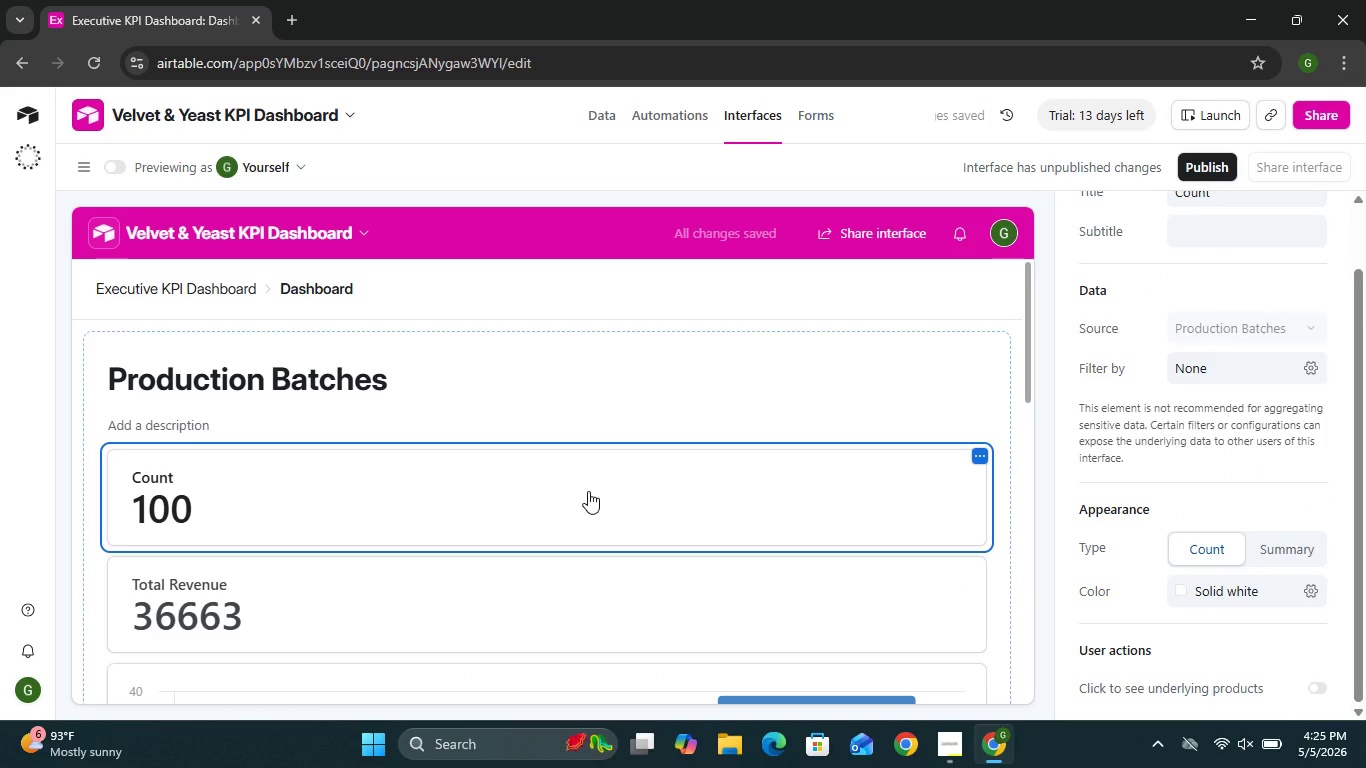 
left_click_drag(start_coordinate=[1213, 264], to_coordinate=[1166, 268])
 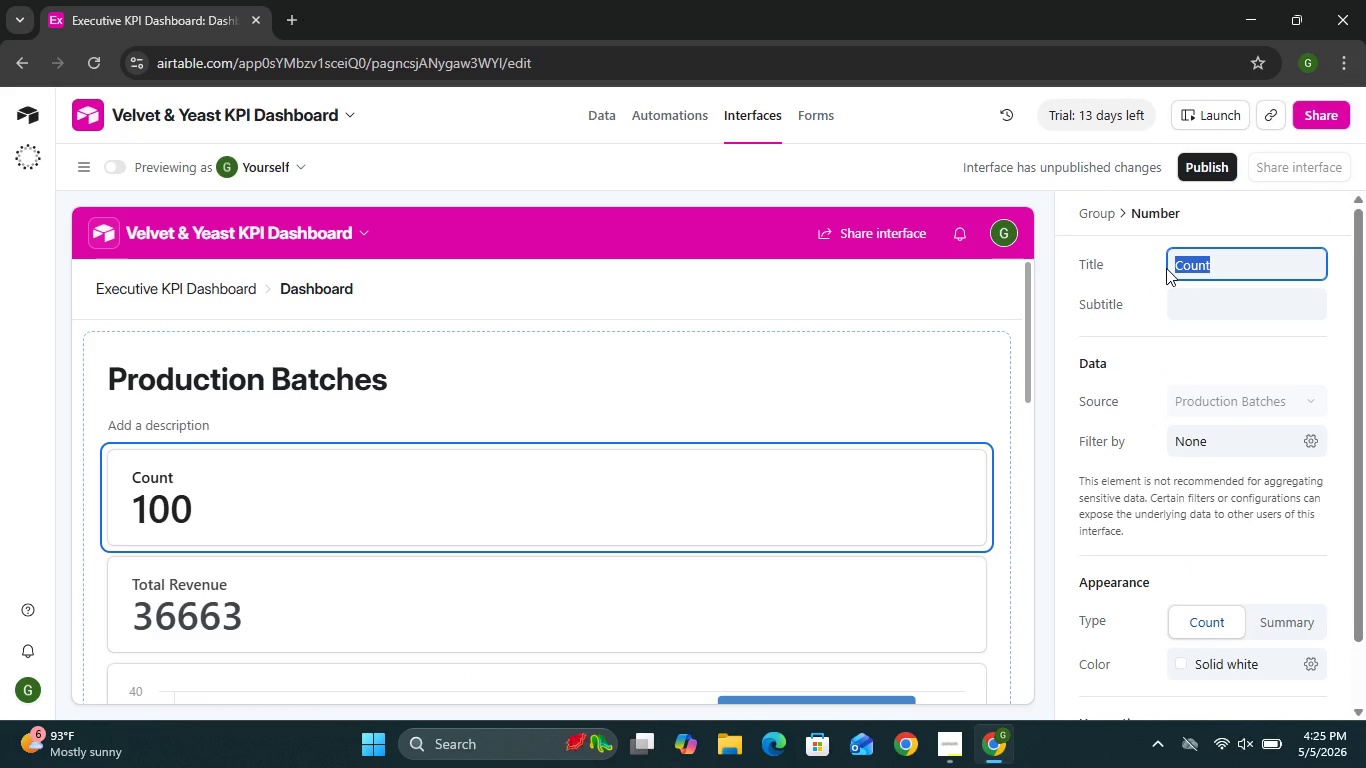 
type(Total Cost)
 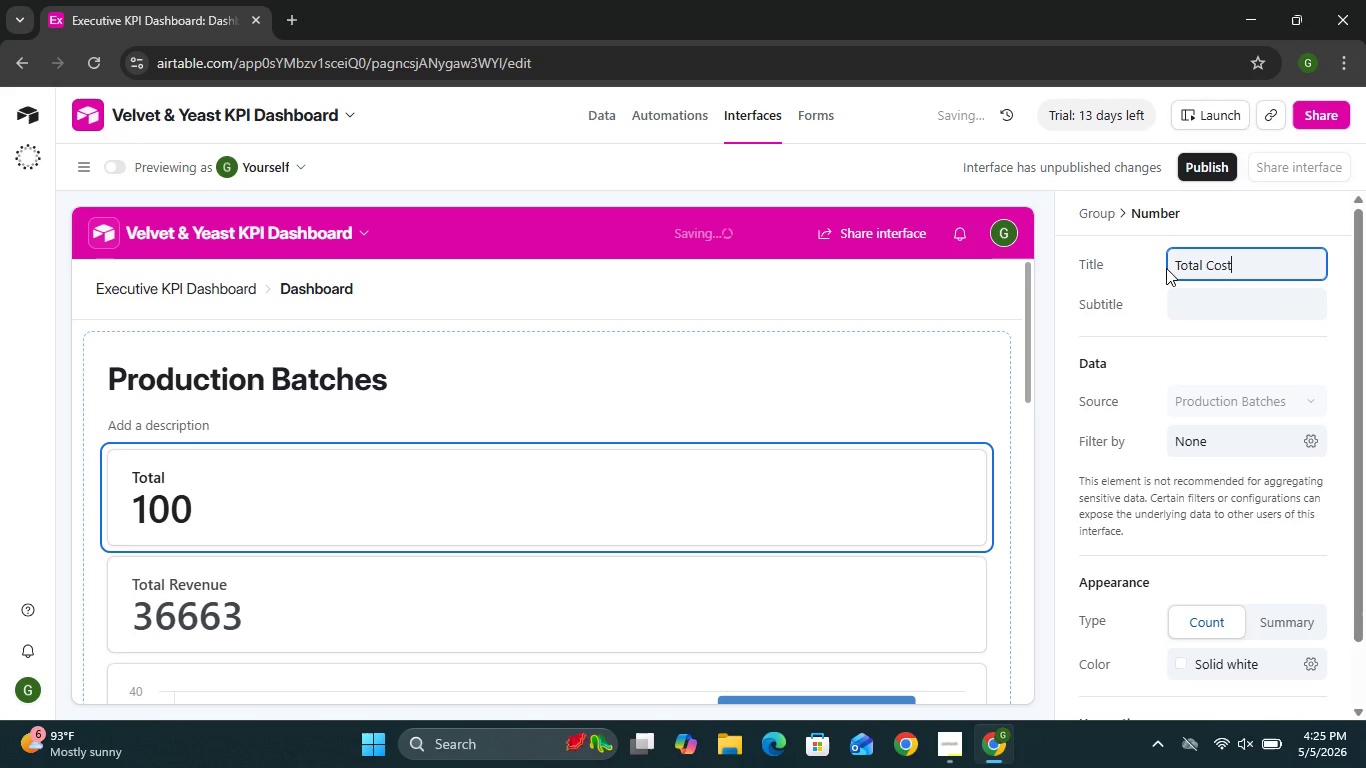 
wait(56.42)
 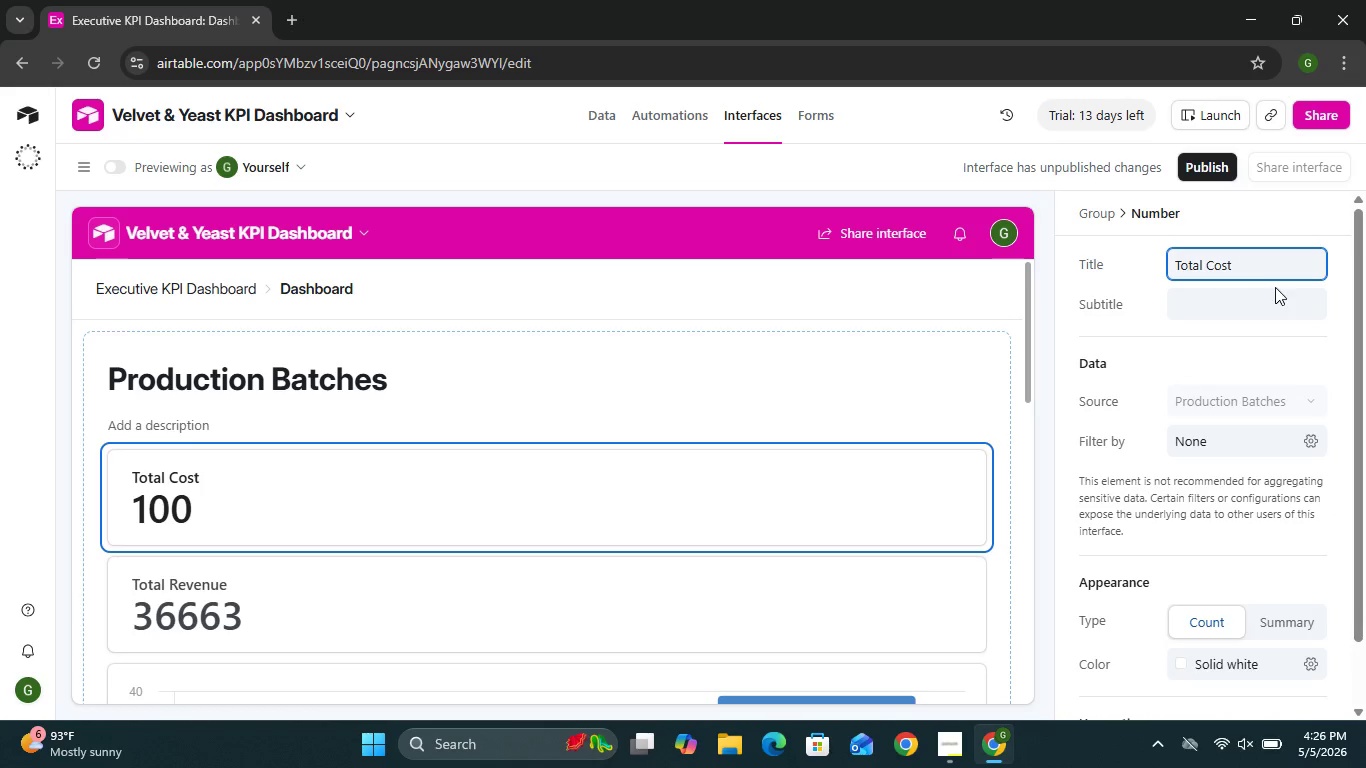 
left_click([1289, 575])
 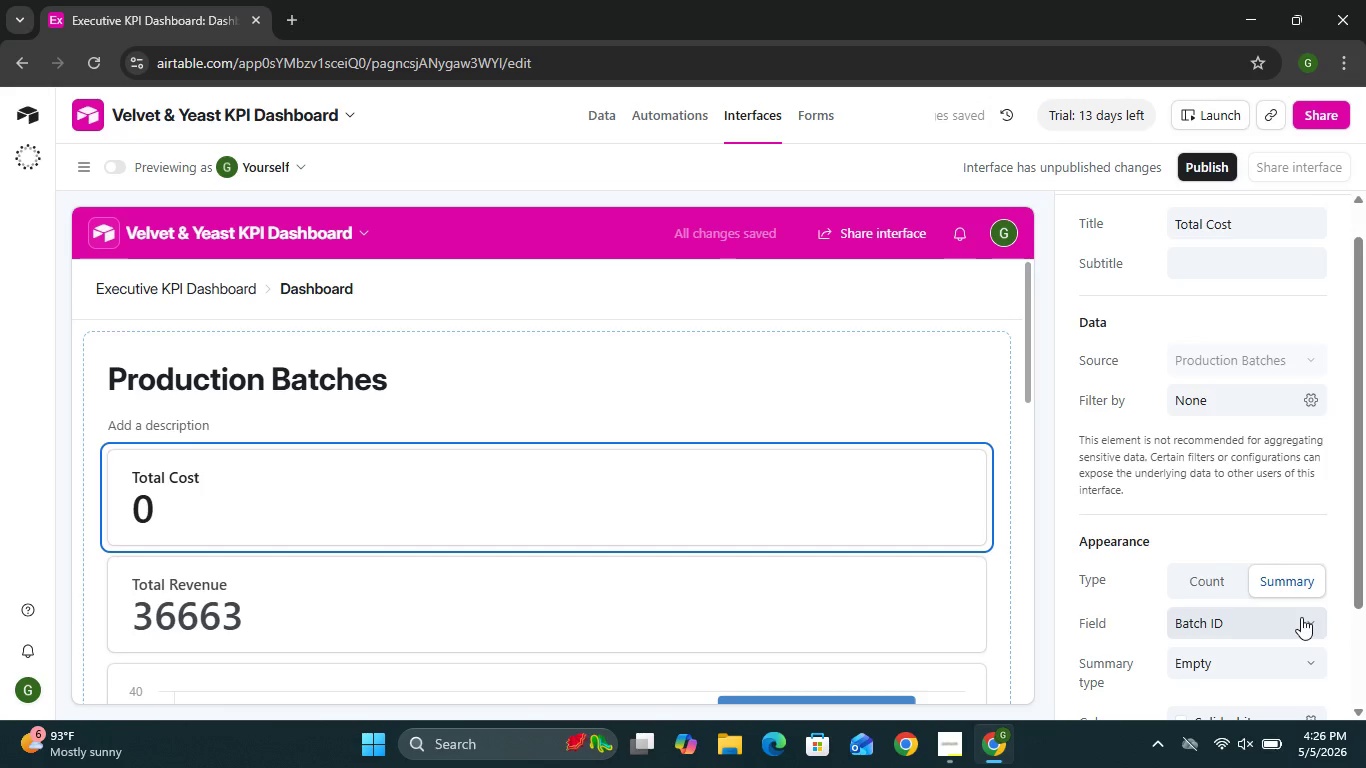 
wait(6.42)
 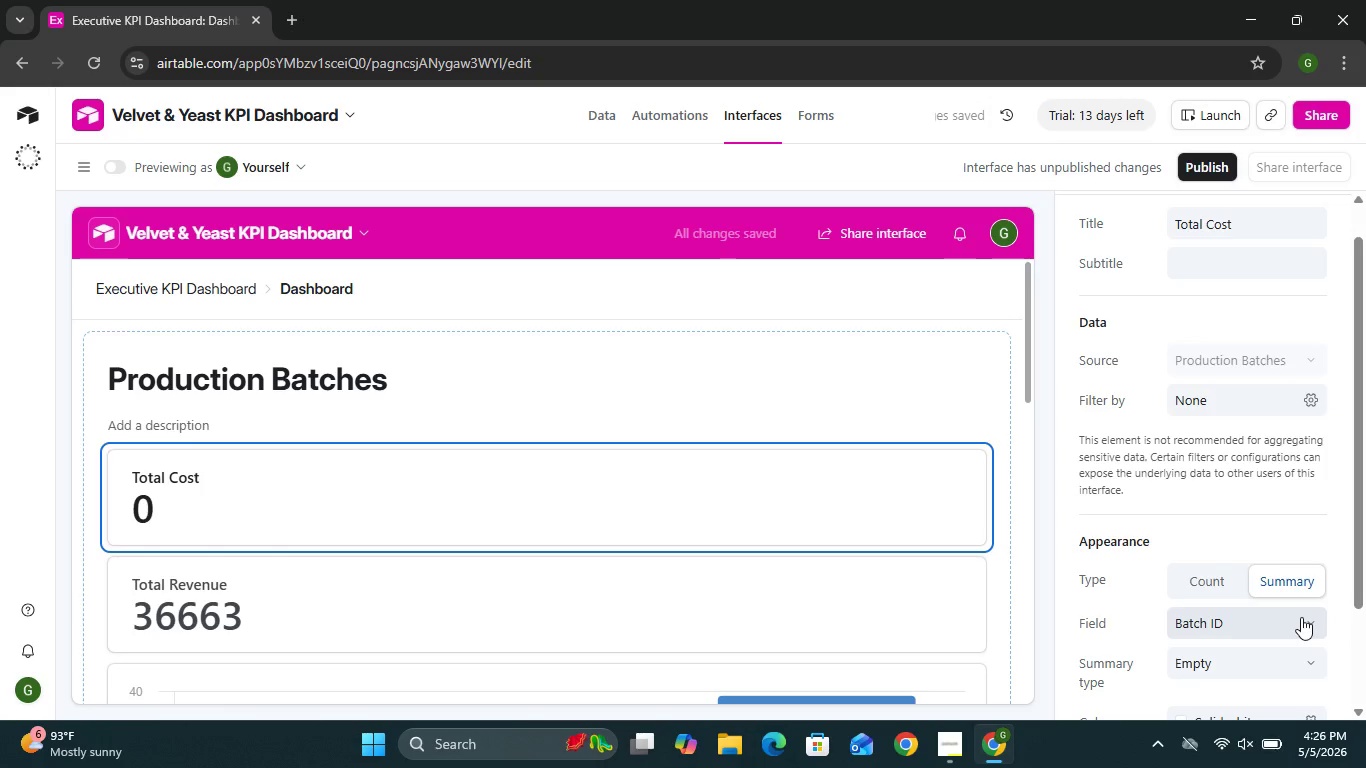 
left_click([1301, 617])
 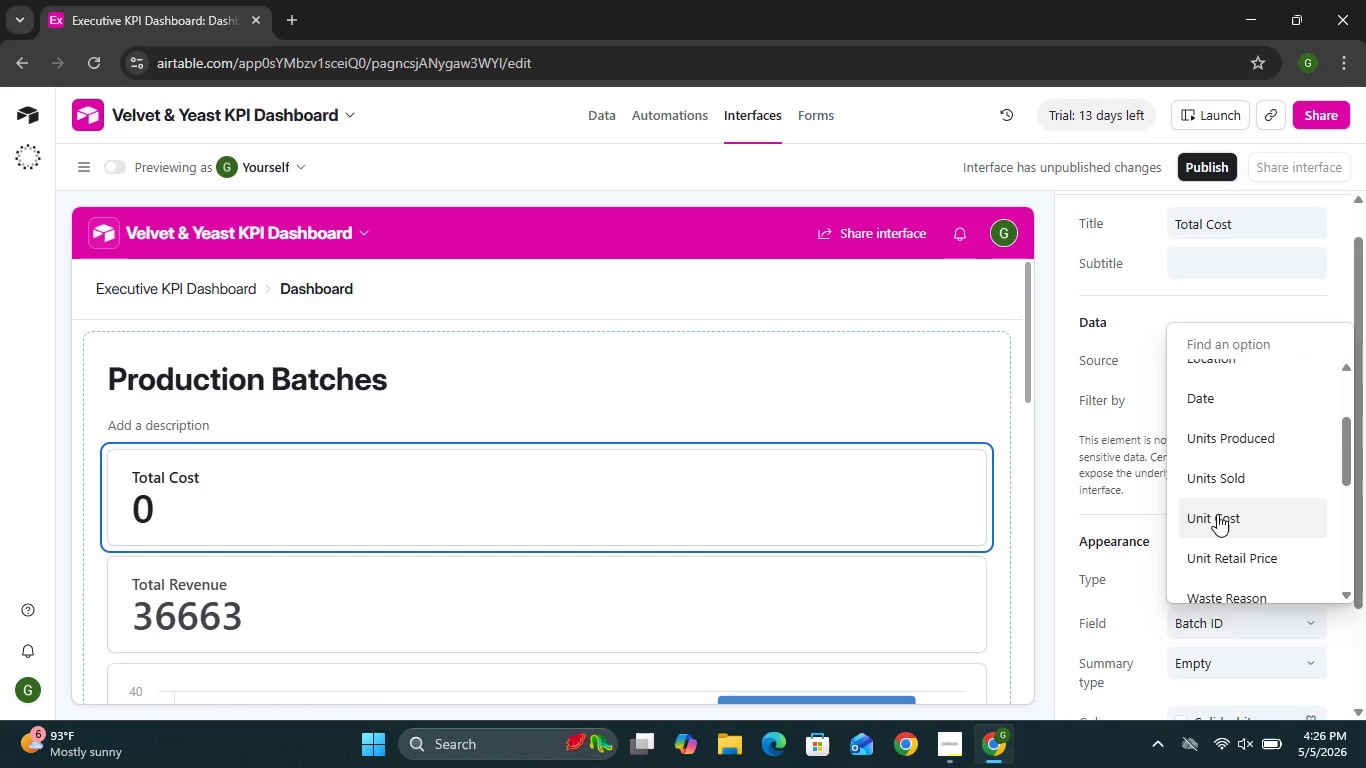 
wait(9.7)
 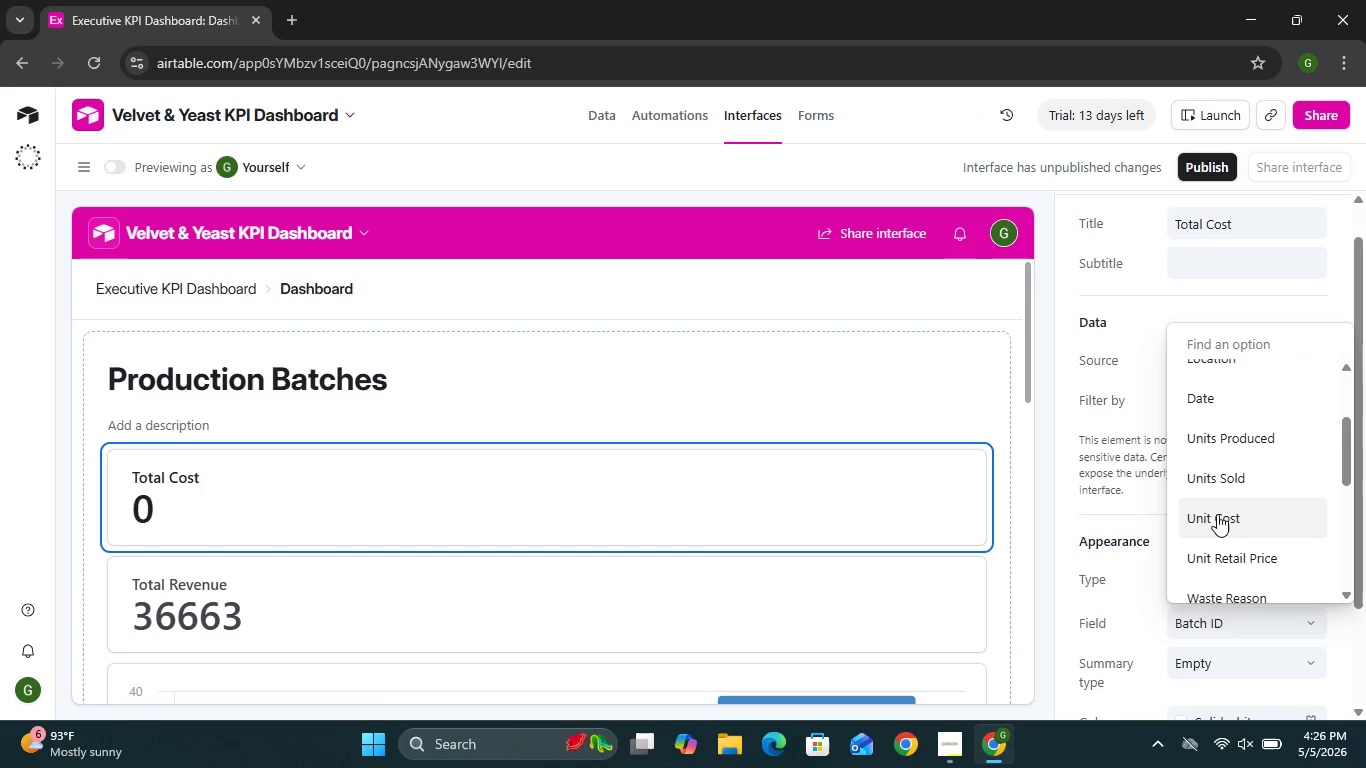 
left_click([1218, 524])
 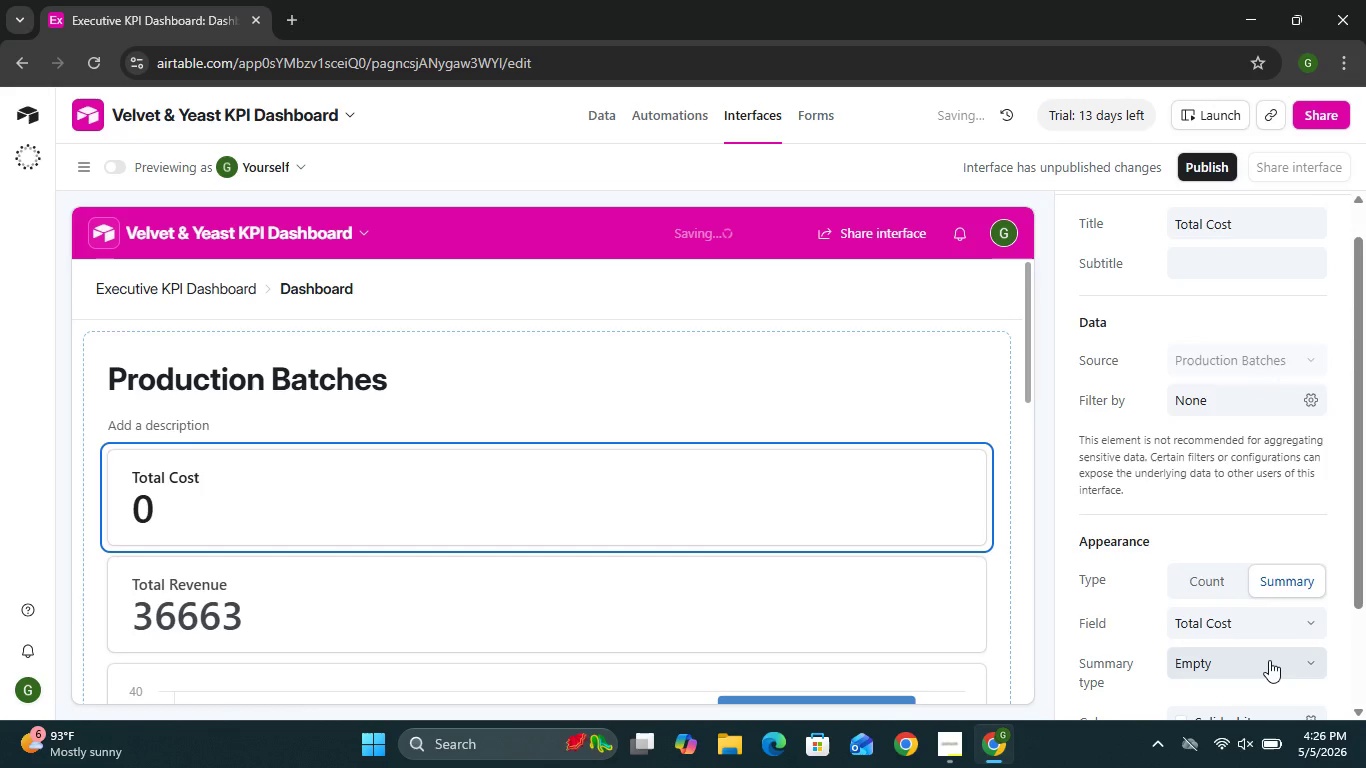 
left_click([1271, 661])
 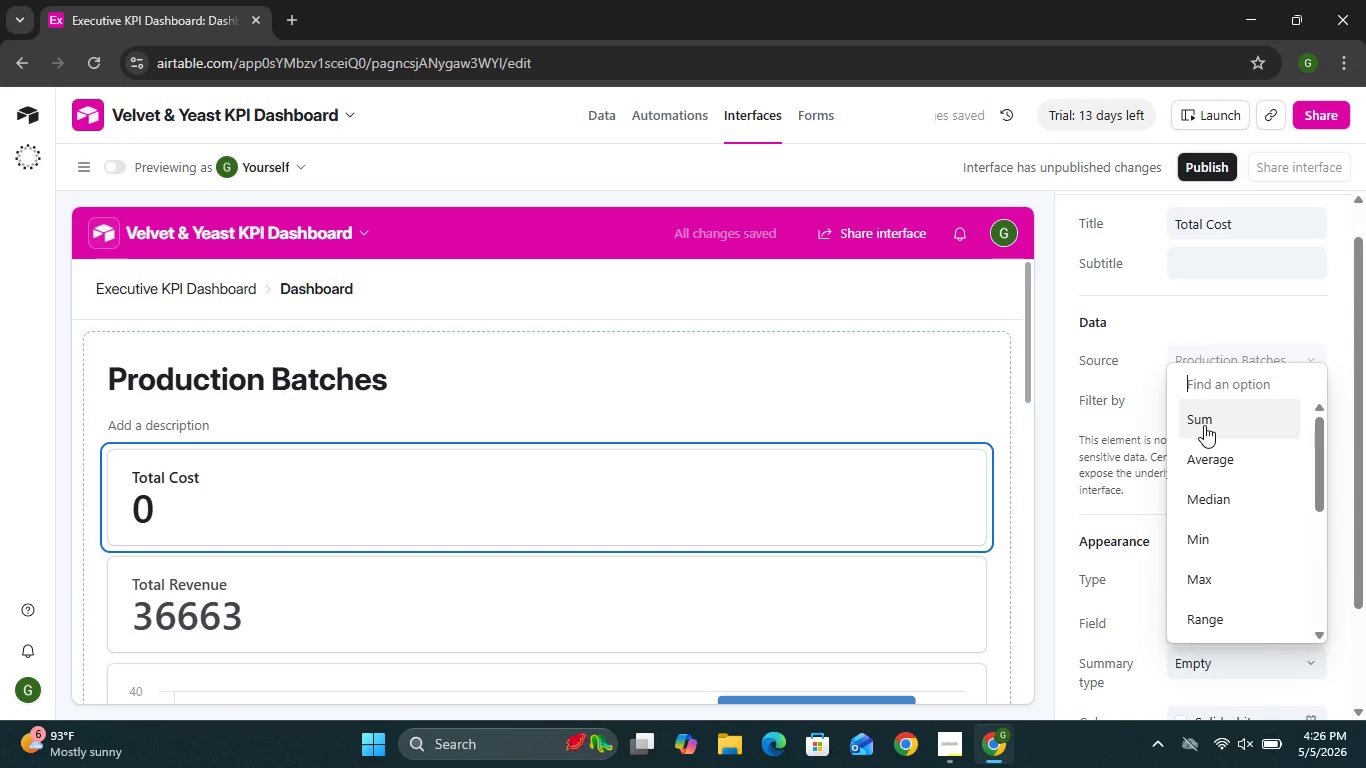 
left_click([1204, 425])
 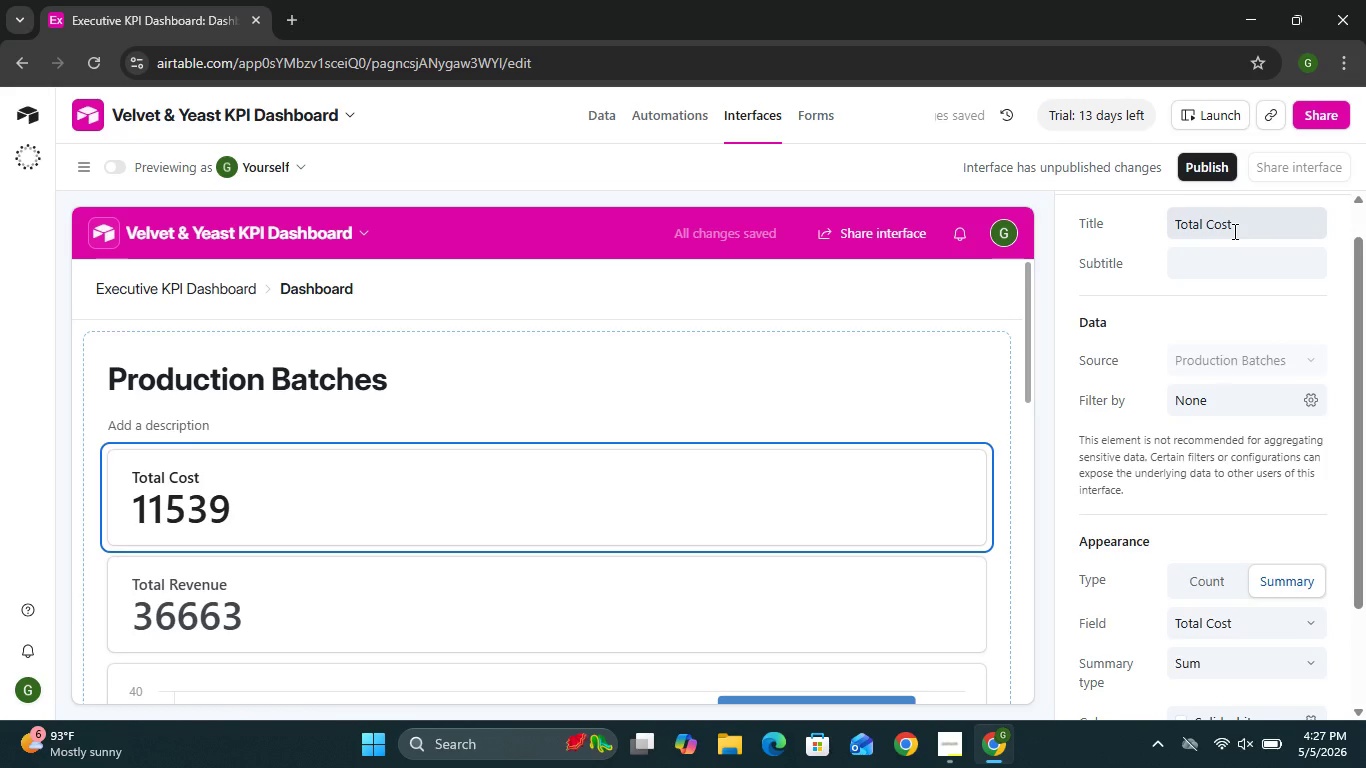 
wait(6.81)
 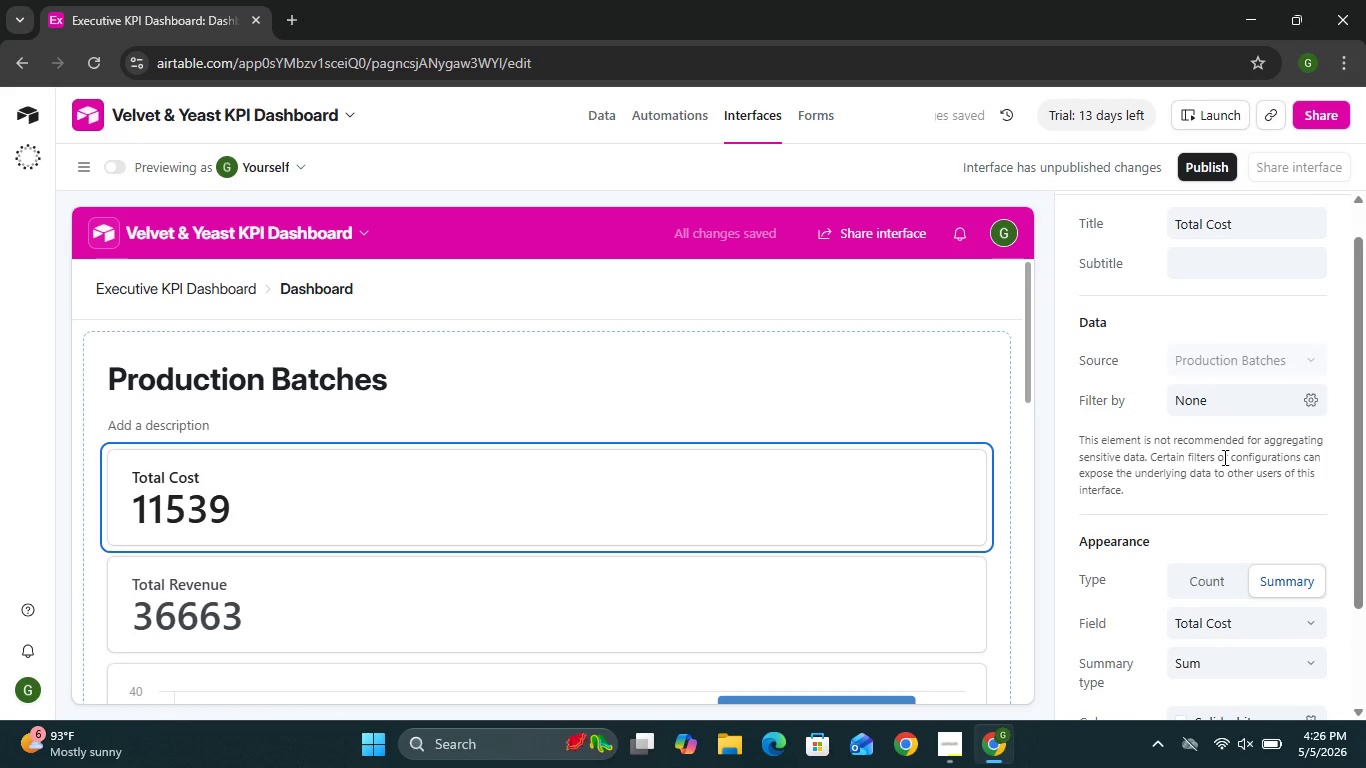 
left_click([1236, 227])
 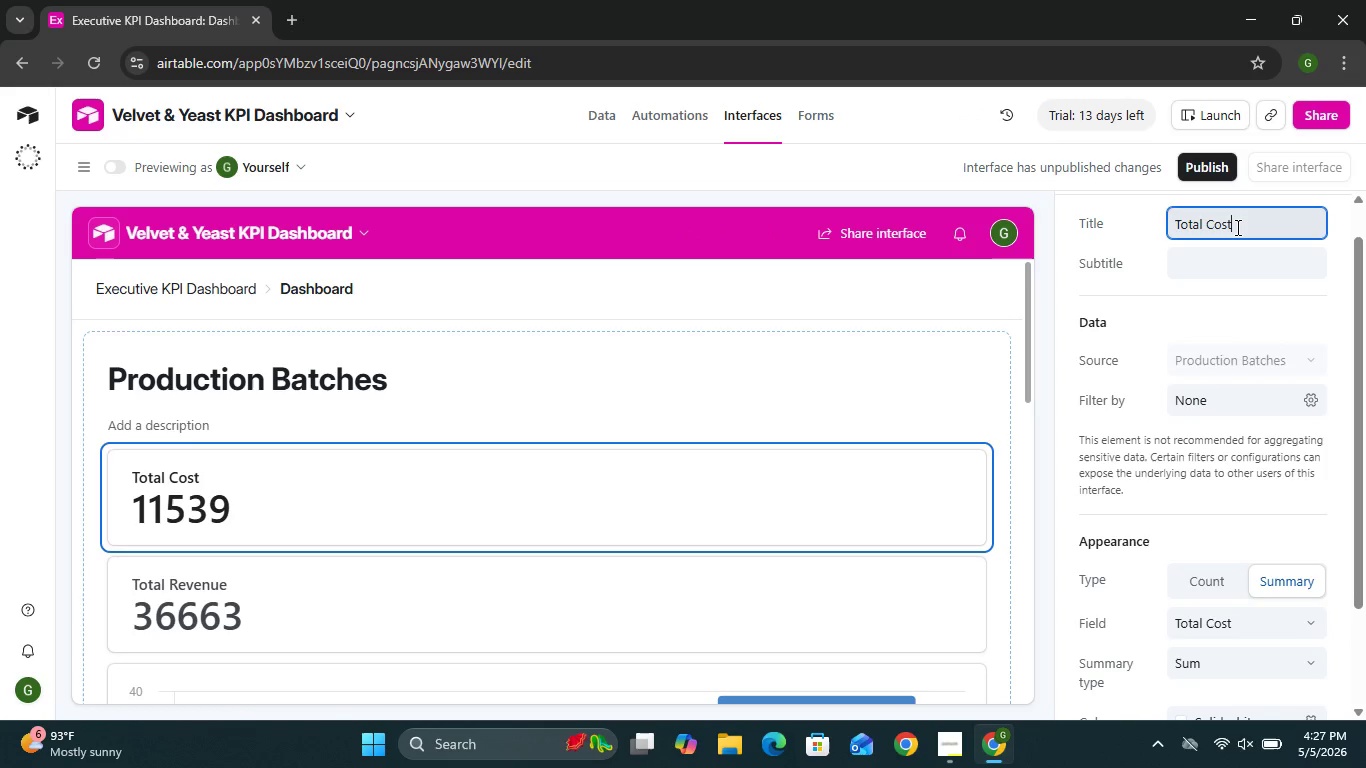 
left_click([1236, 227])
 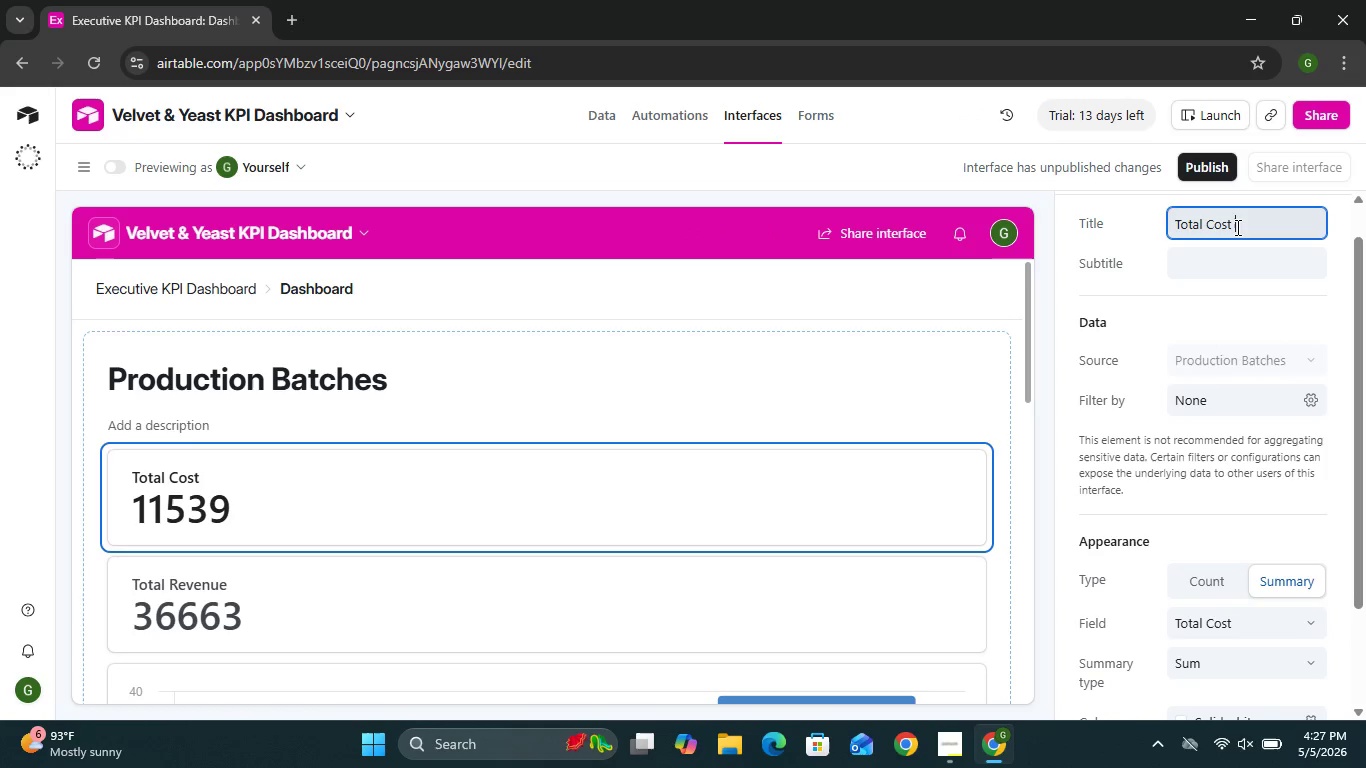 
type( Production)
 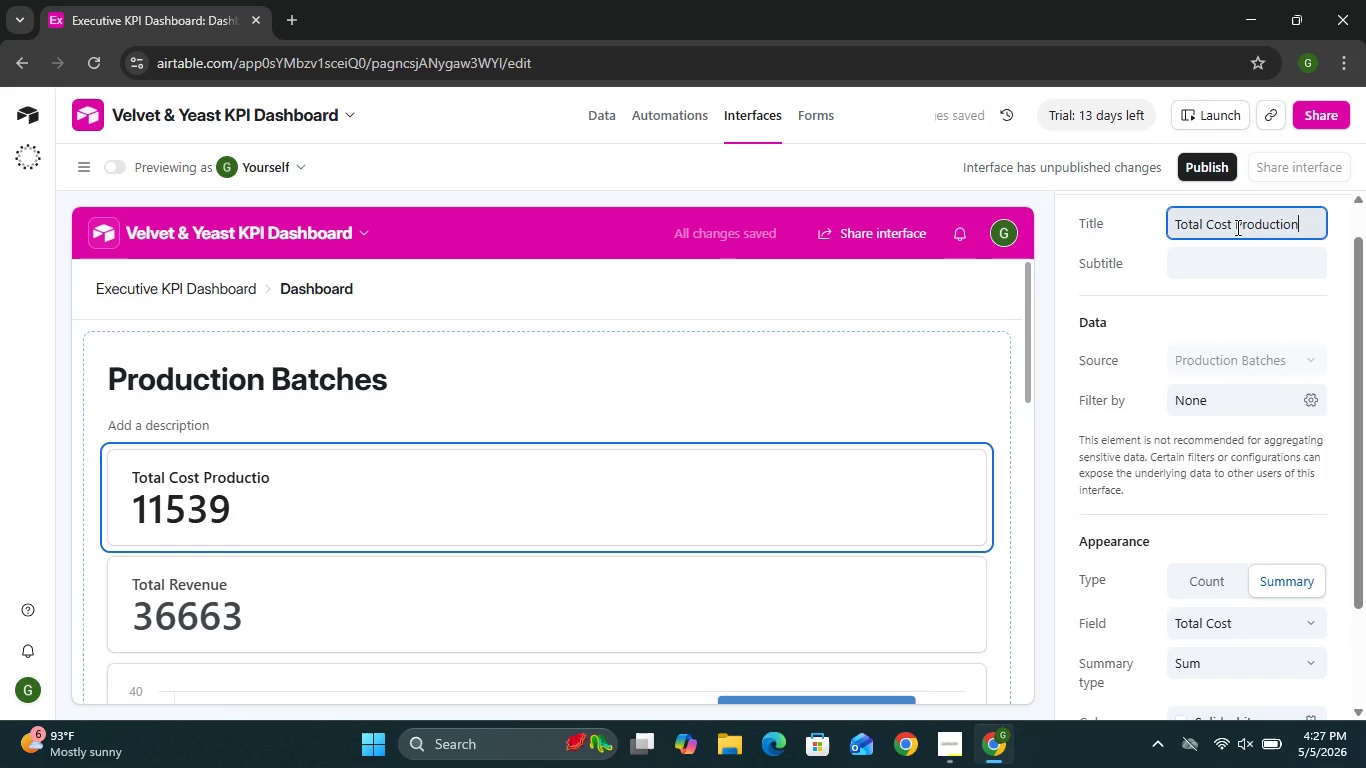 
wait(14.91)
 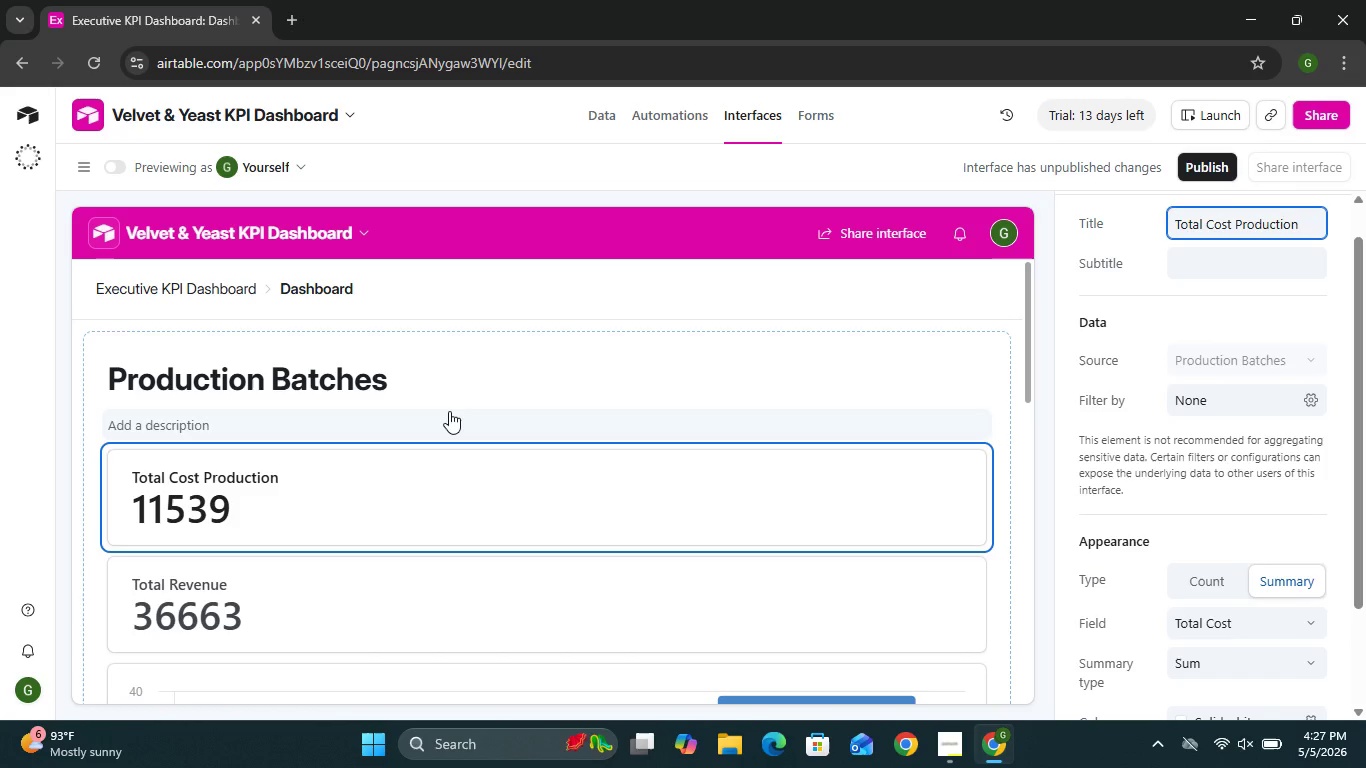 
mouse_move([1091, 424])
 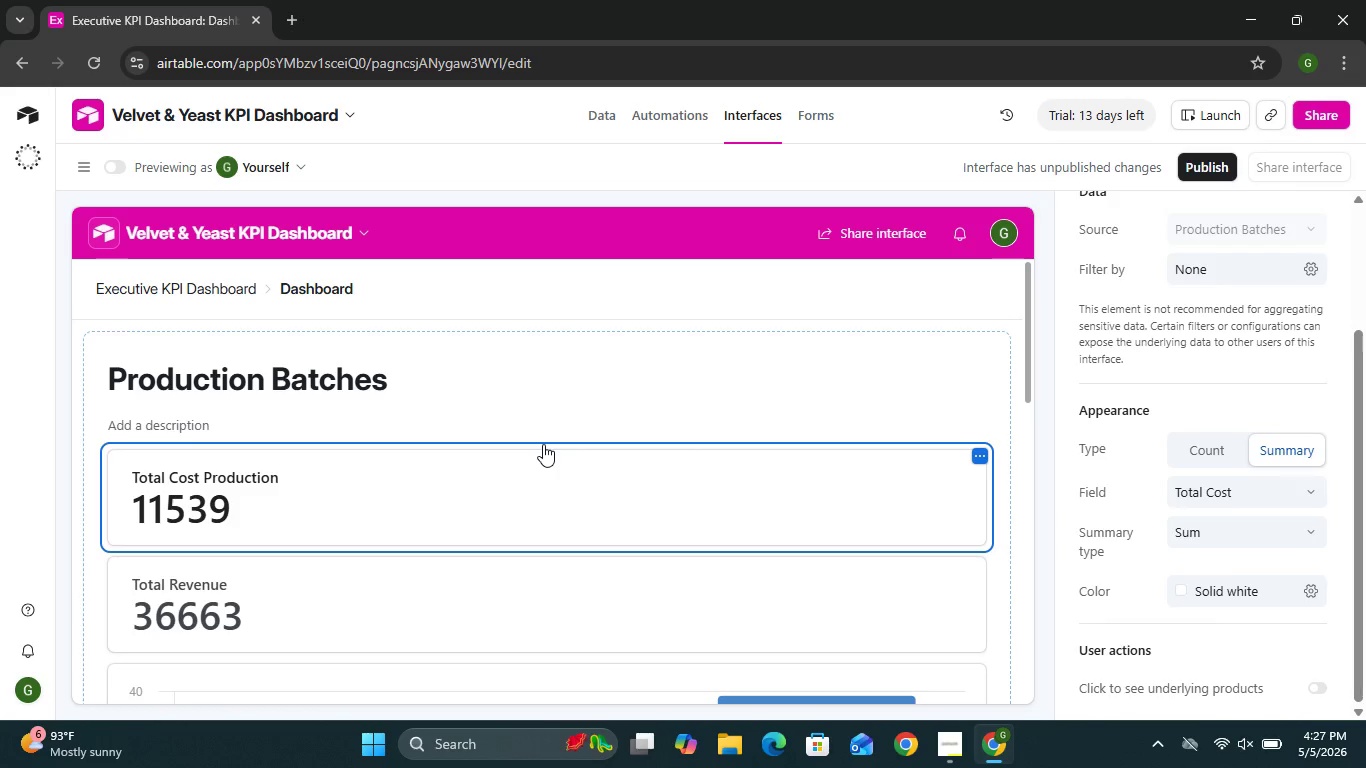 
wait(5.76)
 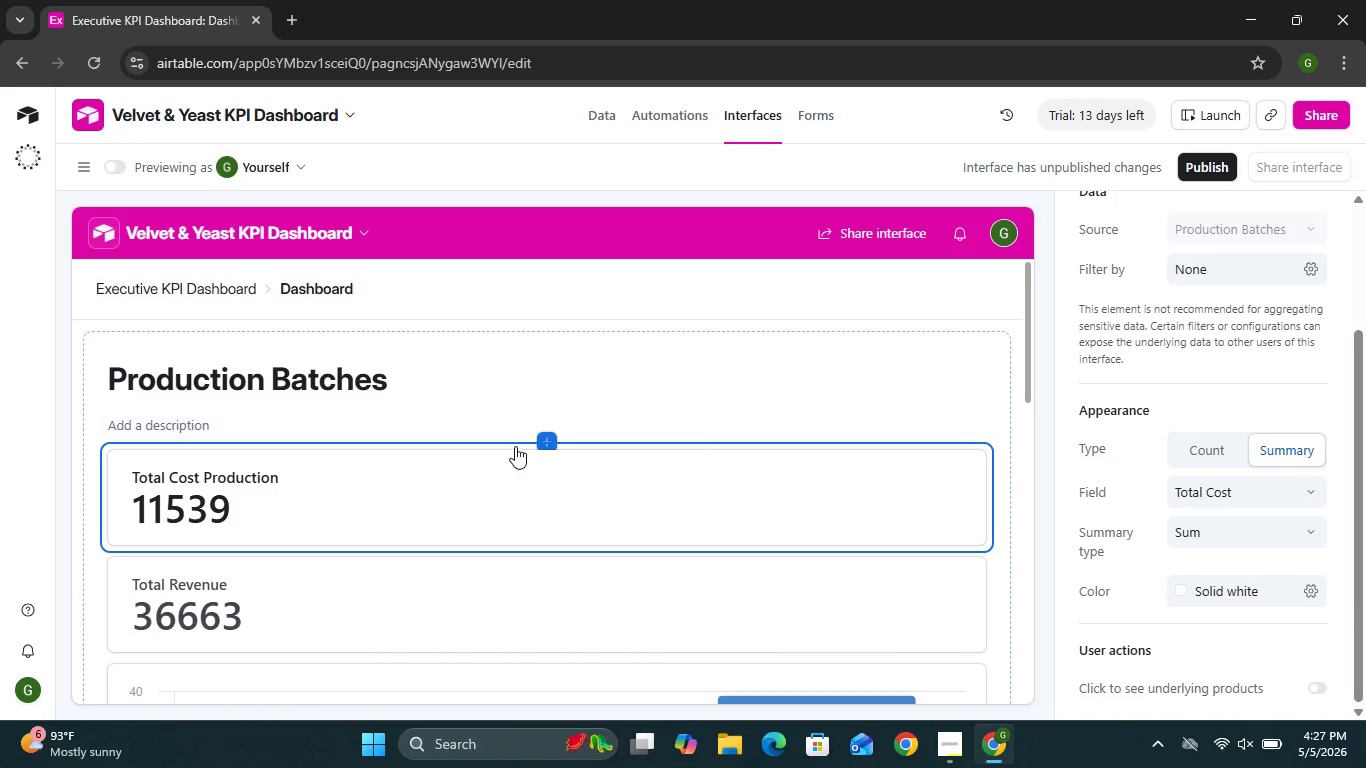 
left_click([546, 442])
 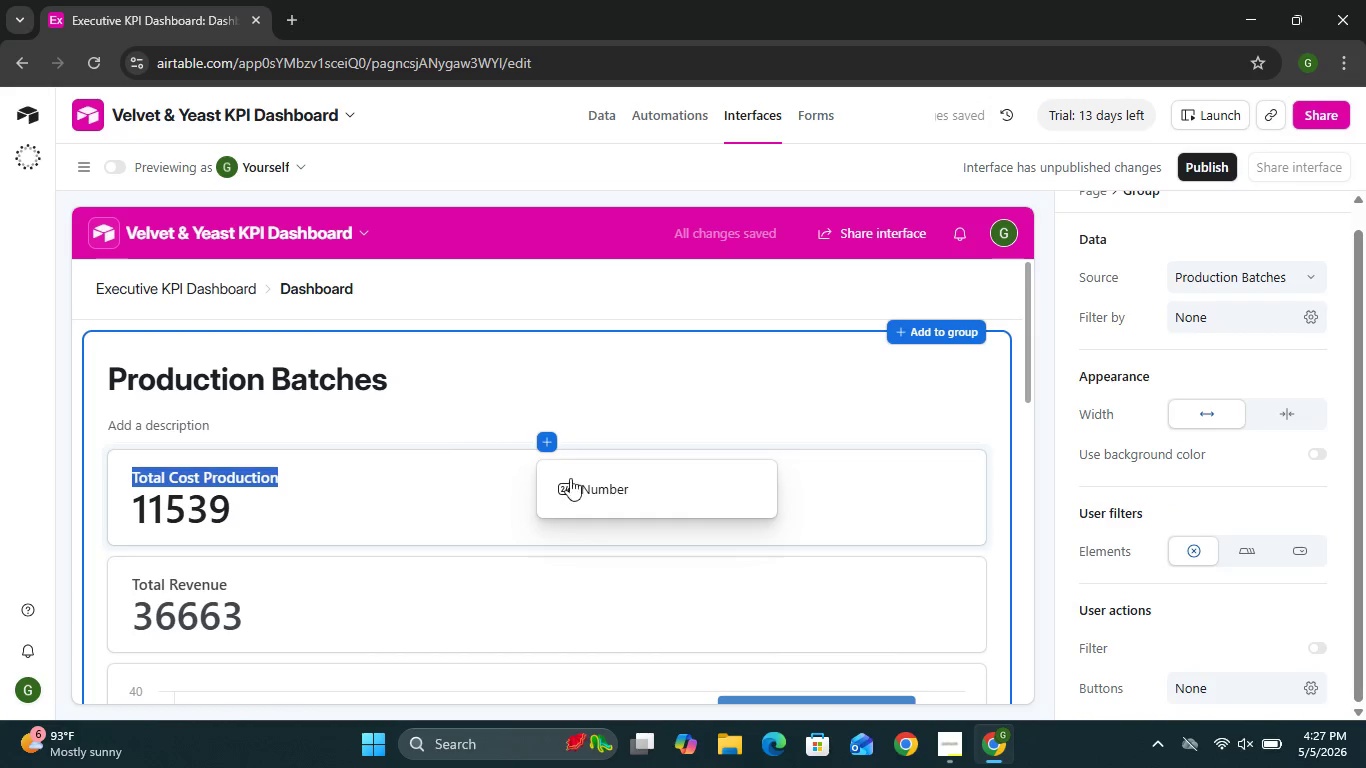 
left_click([591, 482])
 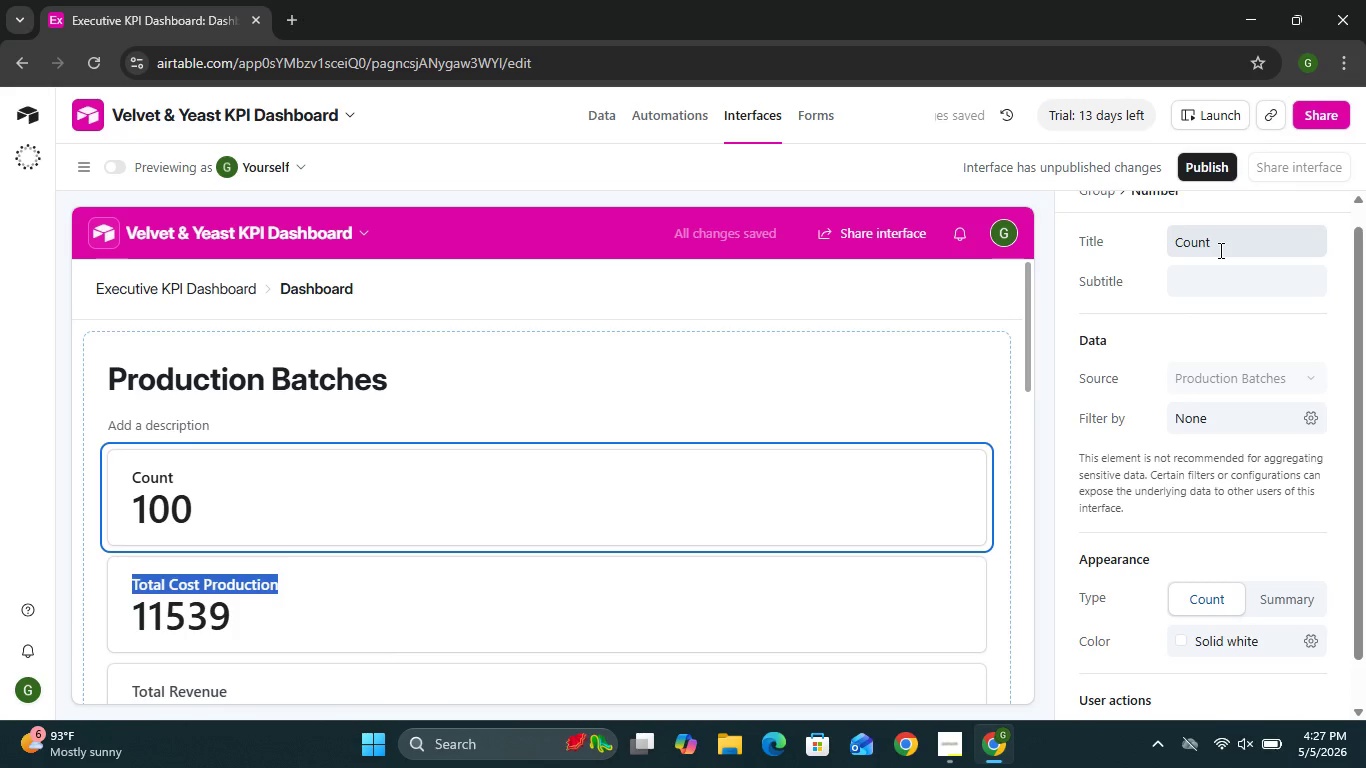 
wait(5.38)
 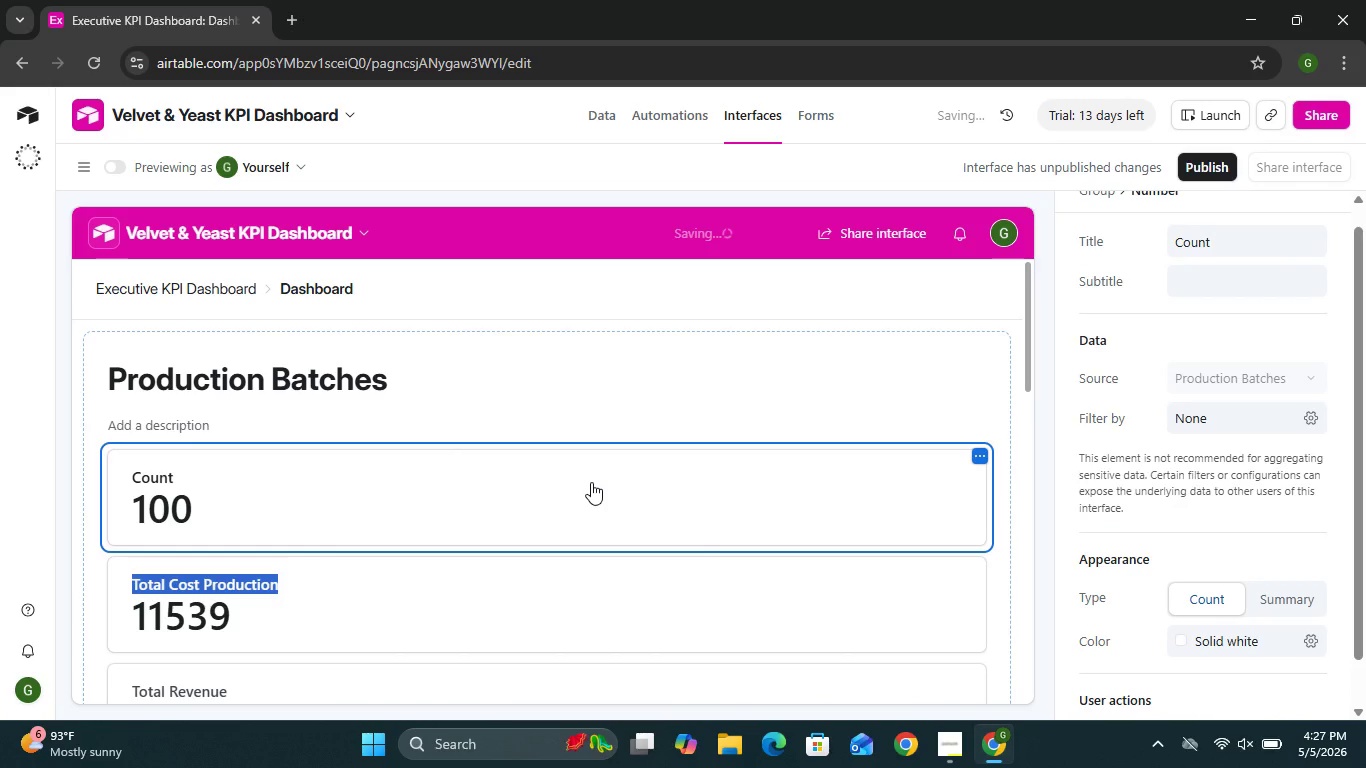 
left_click([1220, 249])
 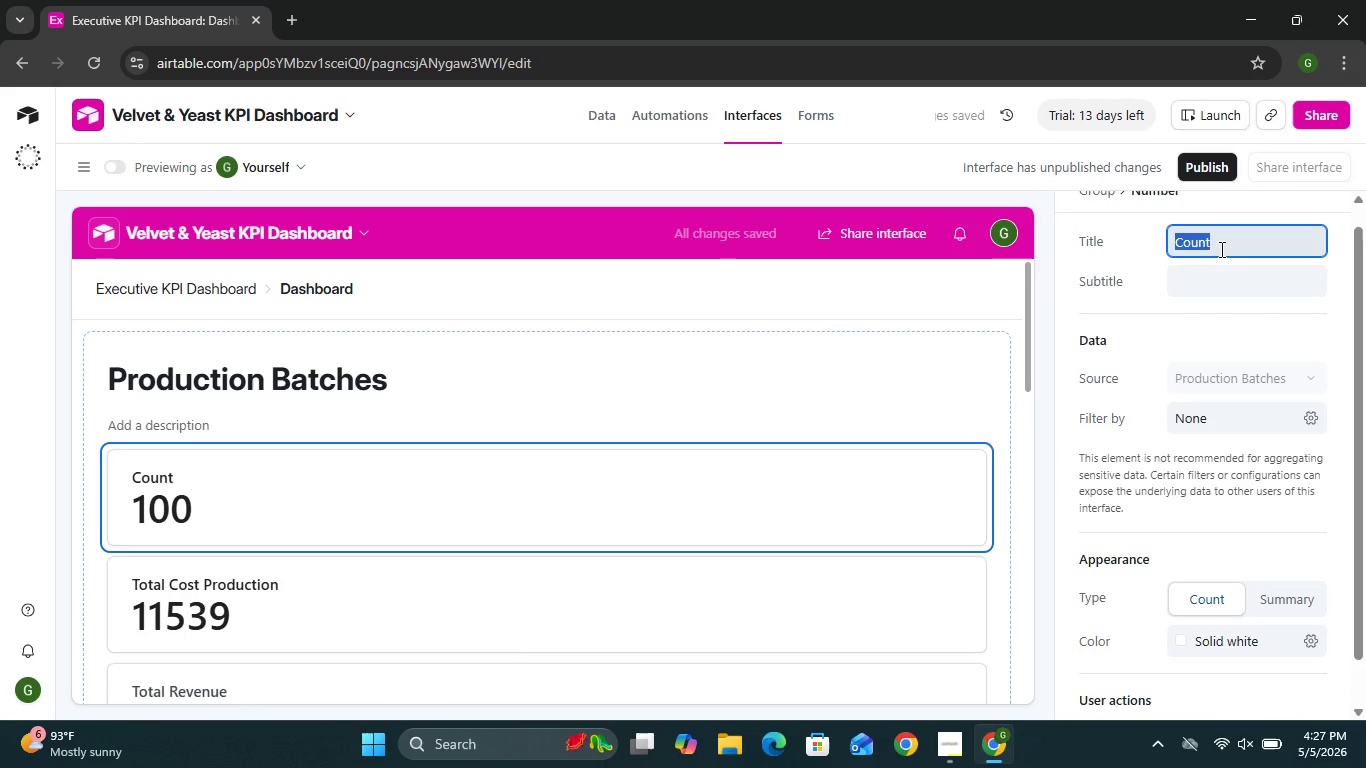 
type(Net Profit)
 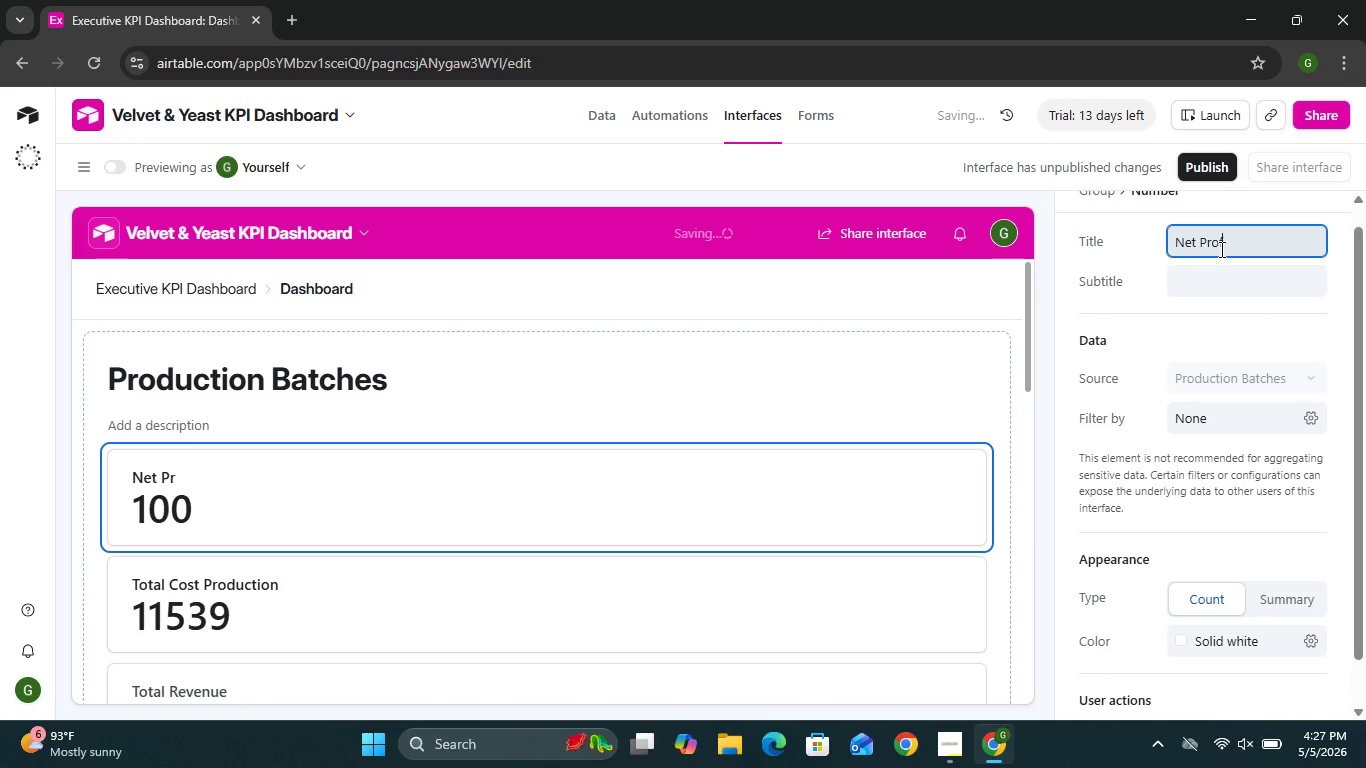 
wait(73.56)
 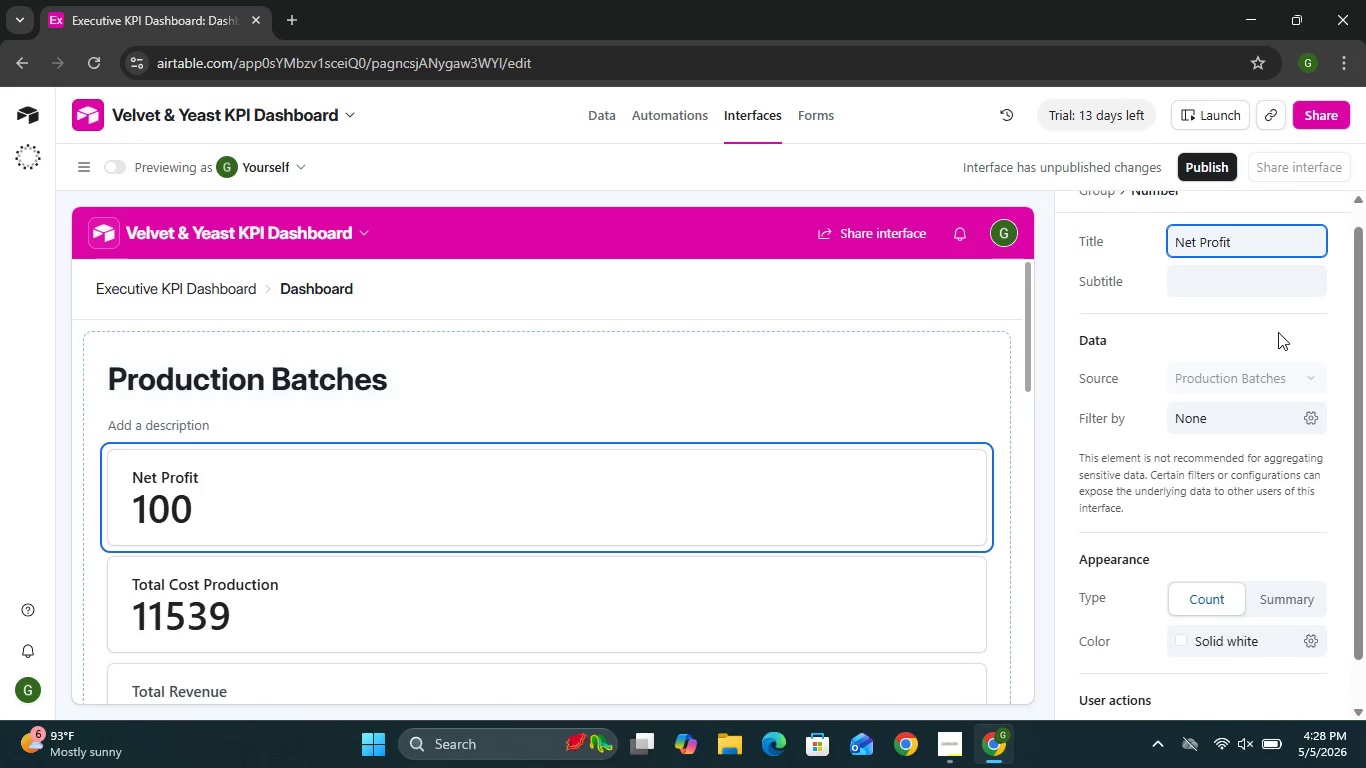 
left_click([1223, 615])
 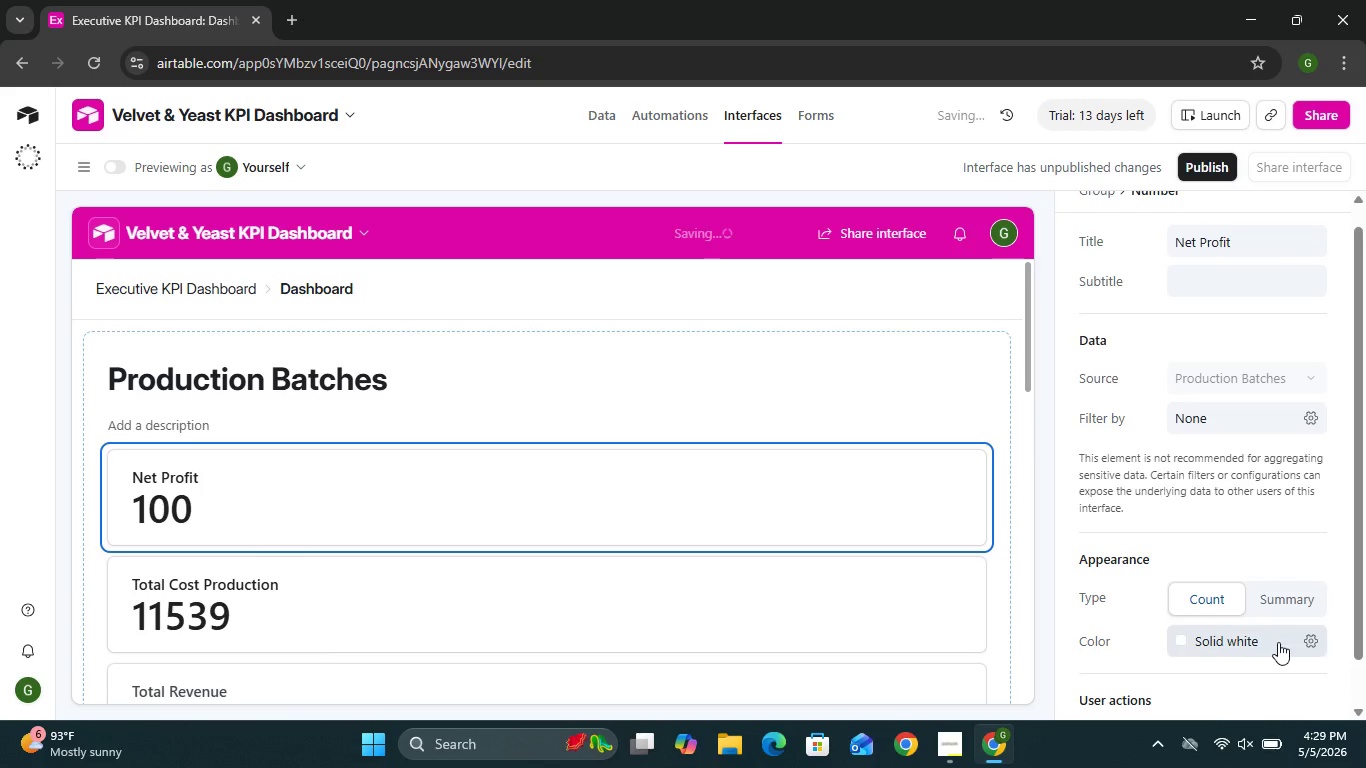 
mouse_move([1214, 593])
 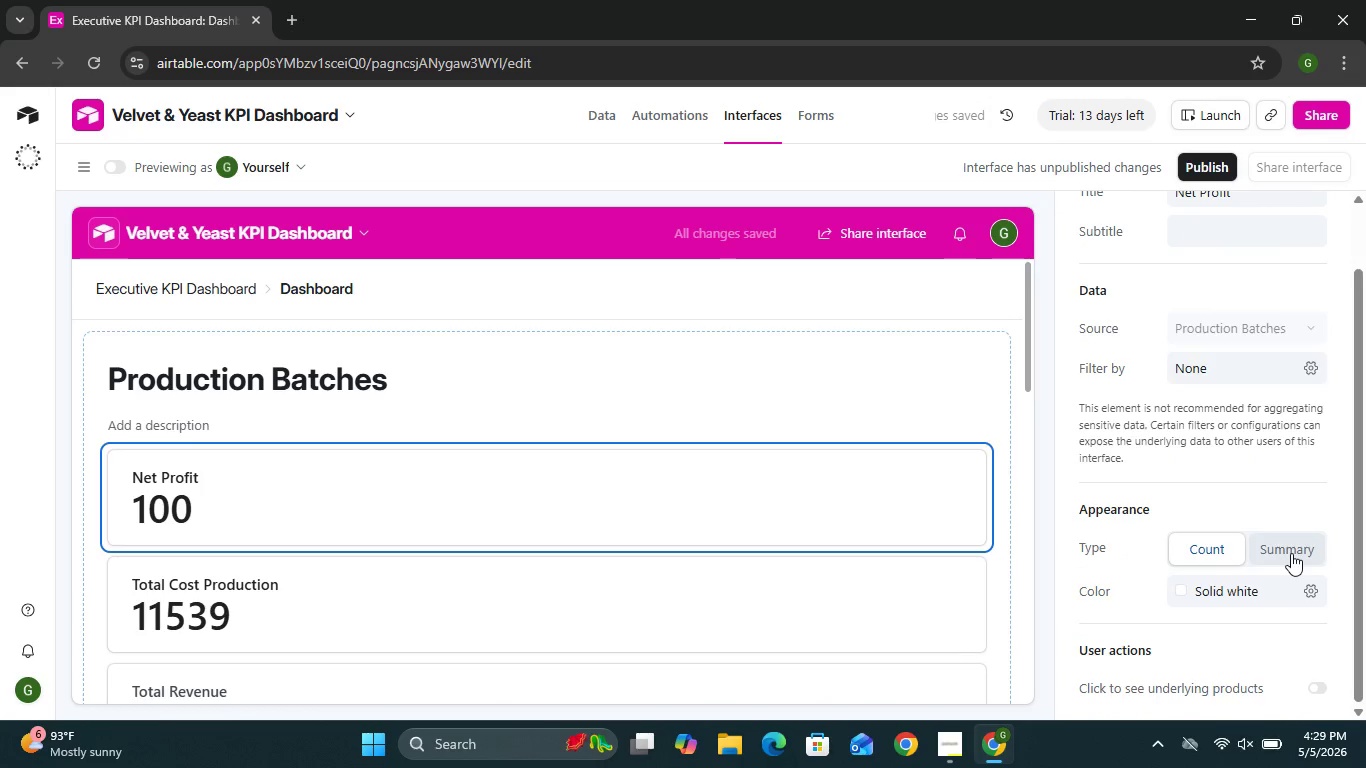 
left_click([1291, 553])
 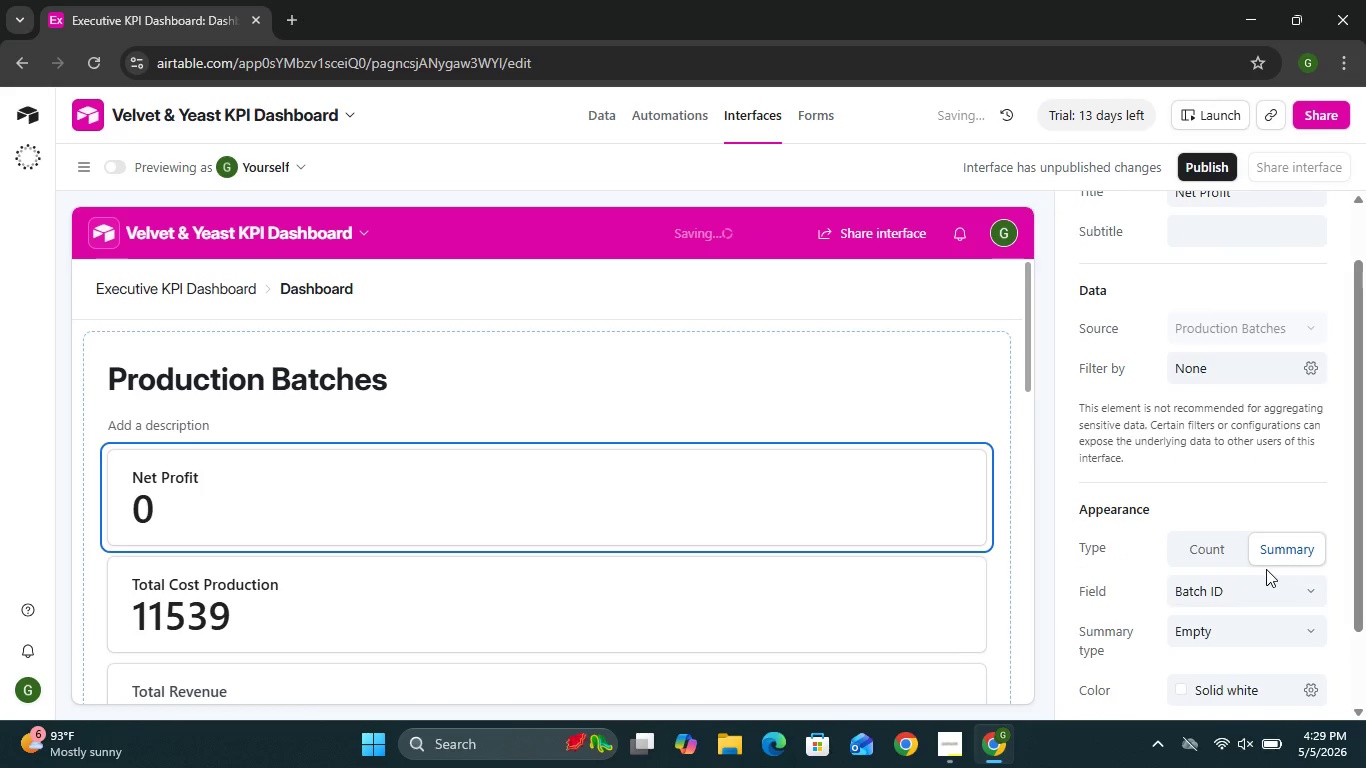 
mouse_move([1273, 596])
 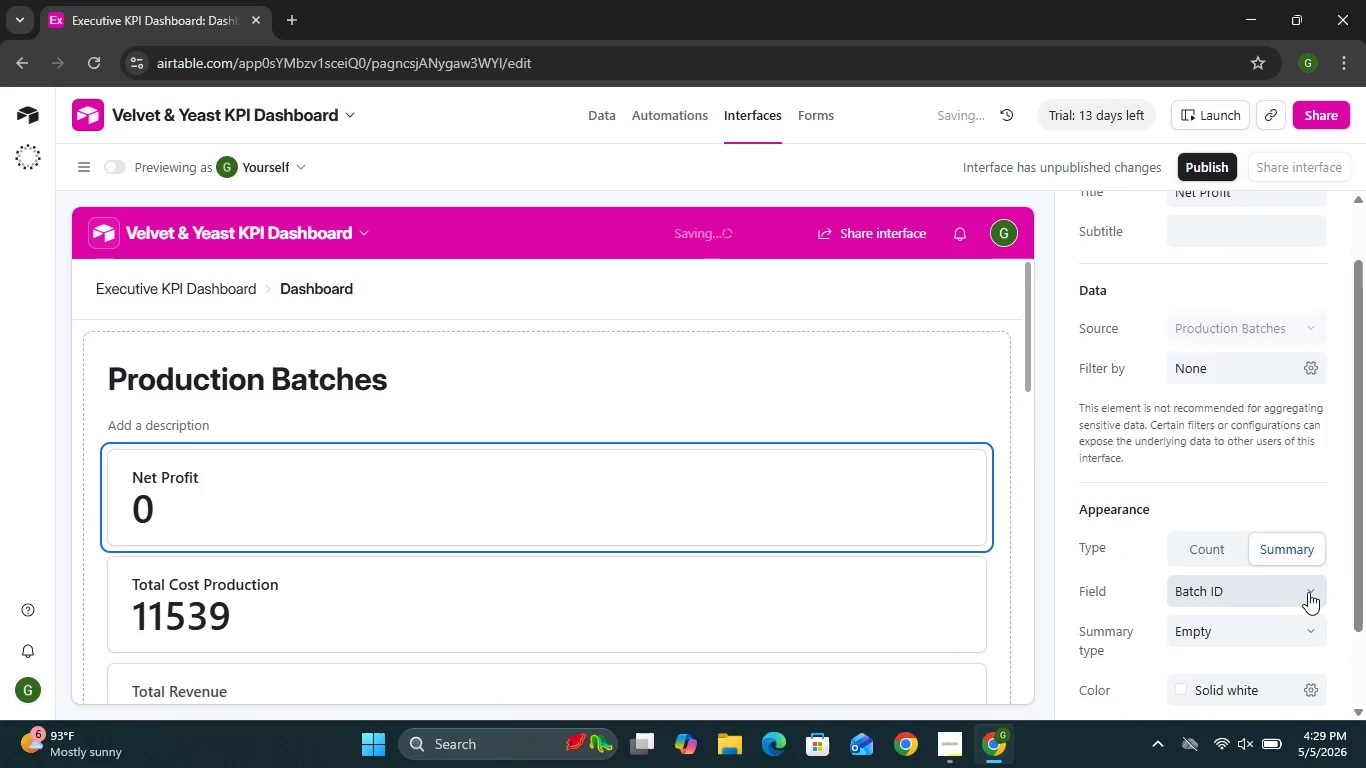 
left_click([1308, 592])
 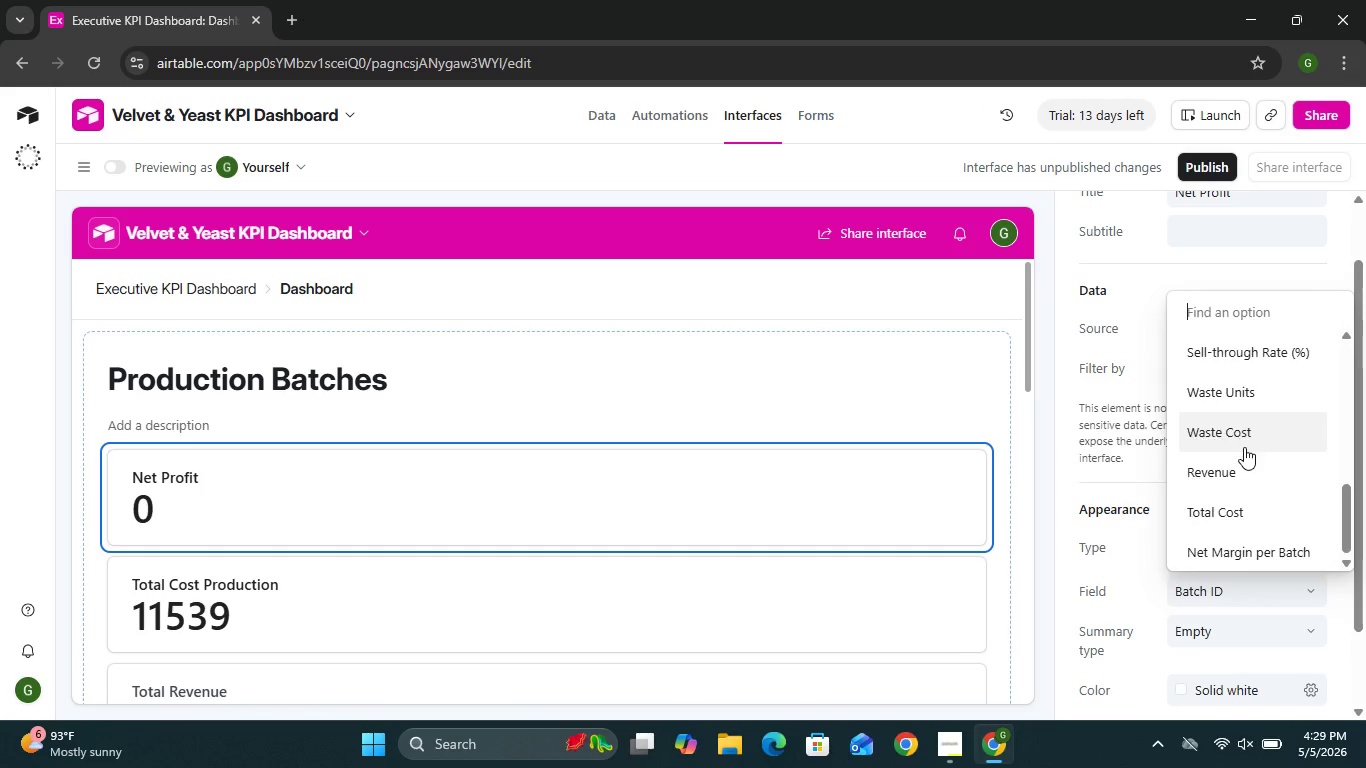 
wait(7.56)
 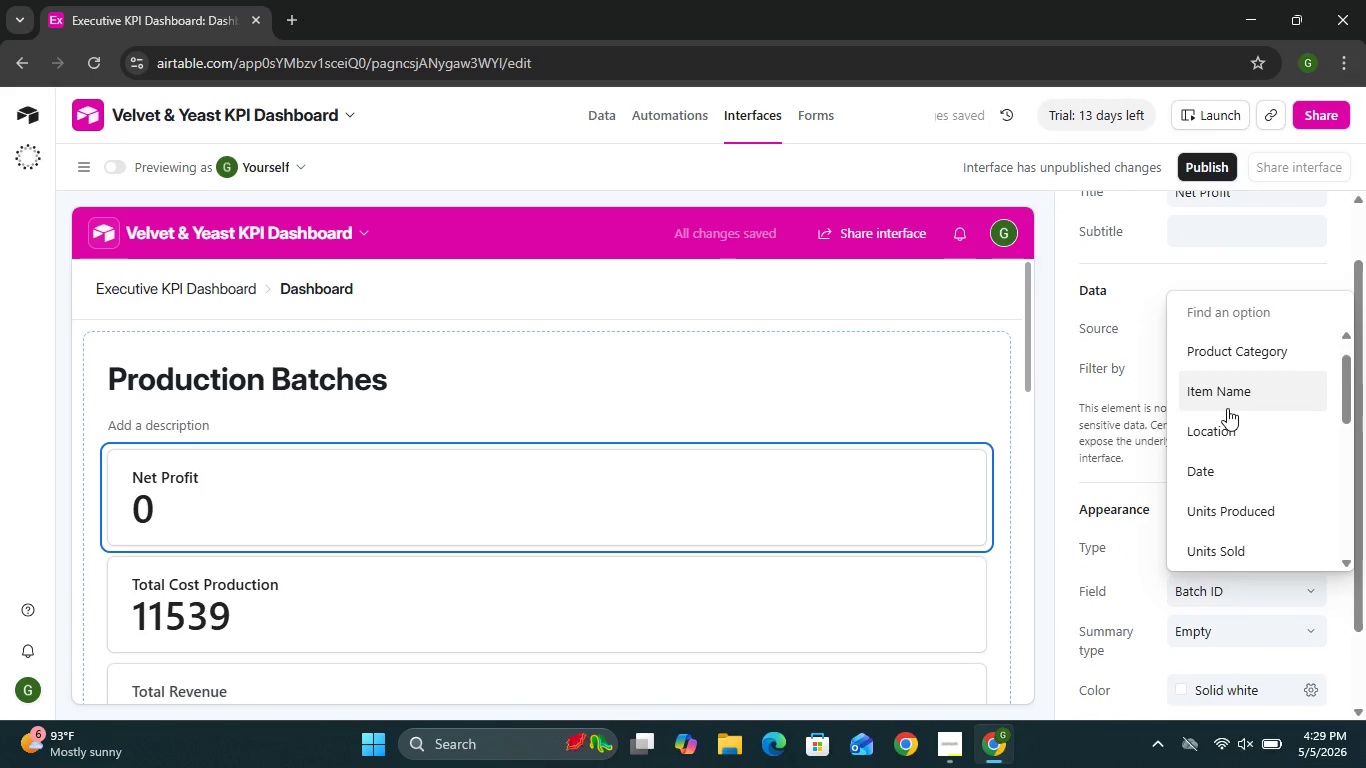 
left_click([1243, 541])
 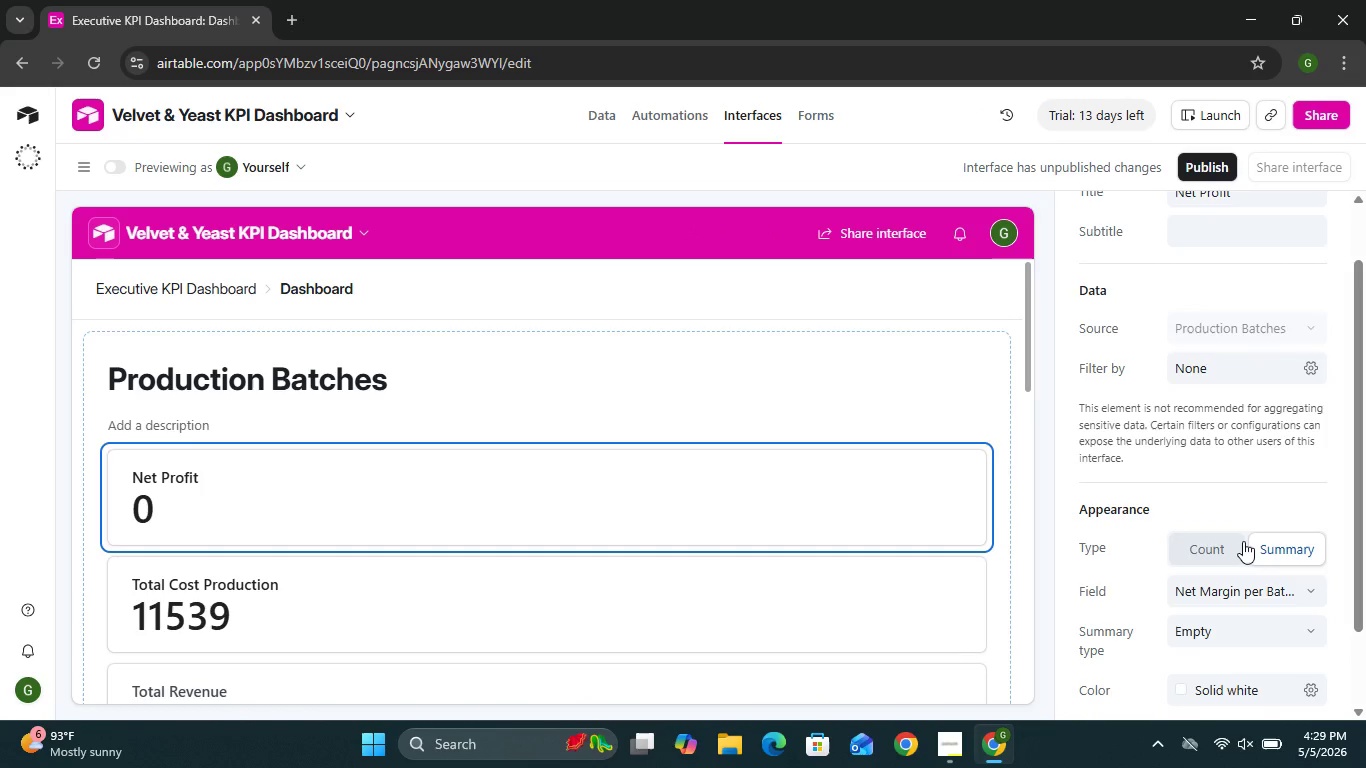 
left_click([1230, 631])
 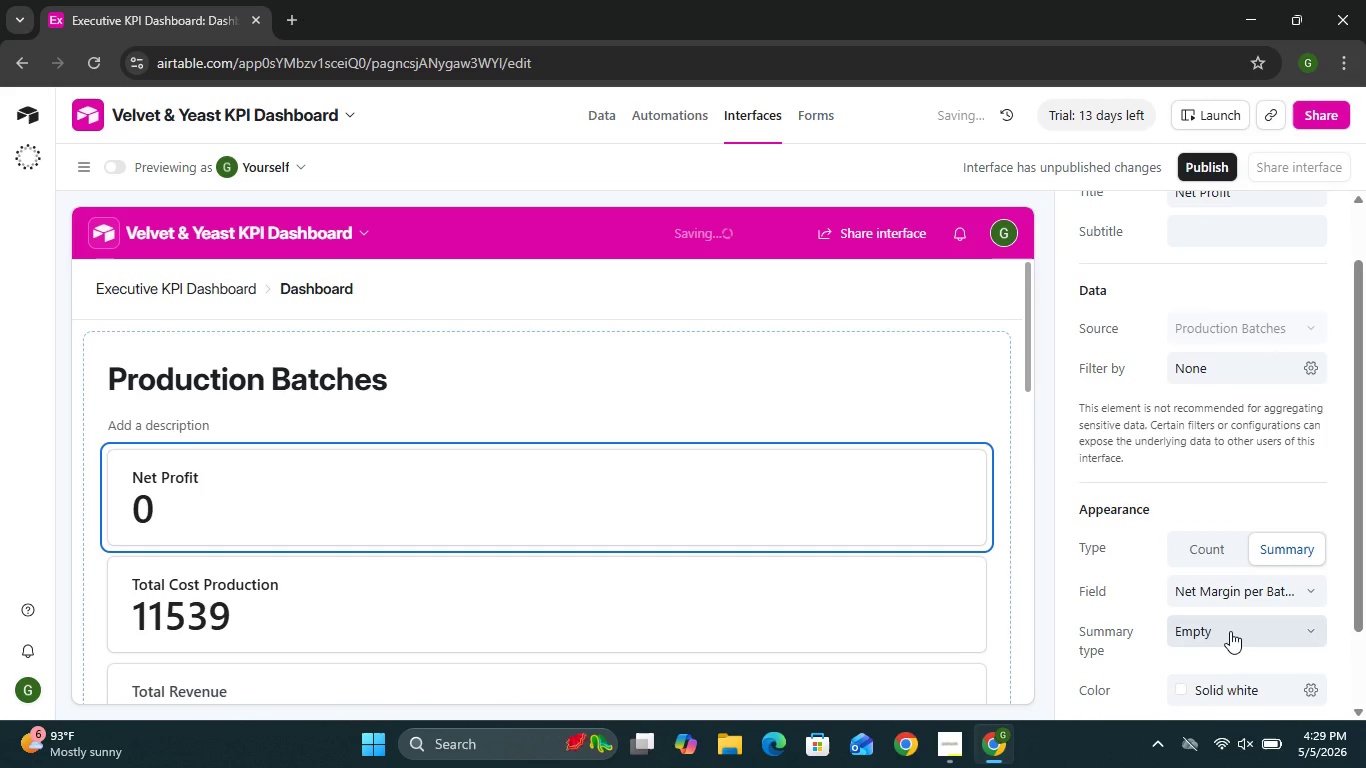 
left_click([1209, 397])
 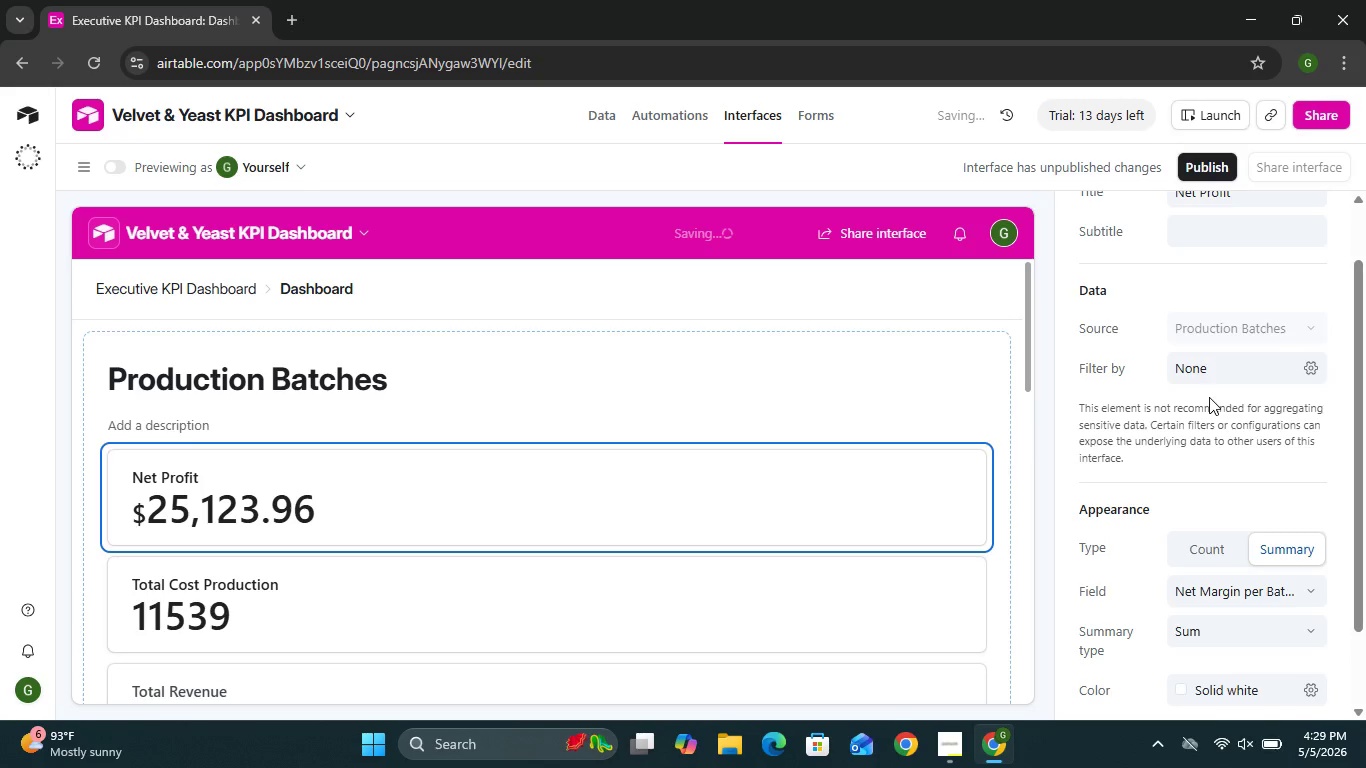 
mouse_move([1206, 561])
 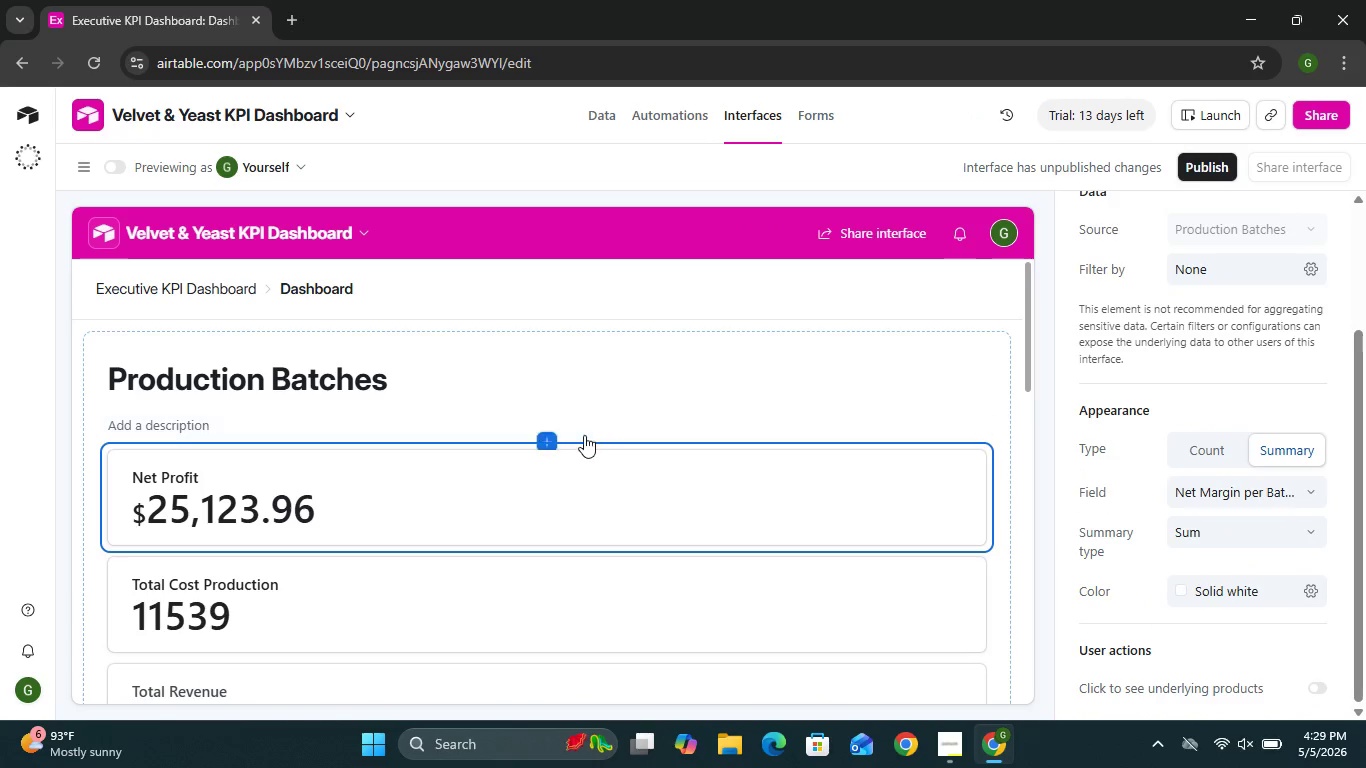 
left_click([547, 440])
 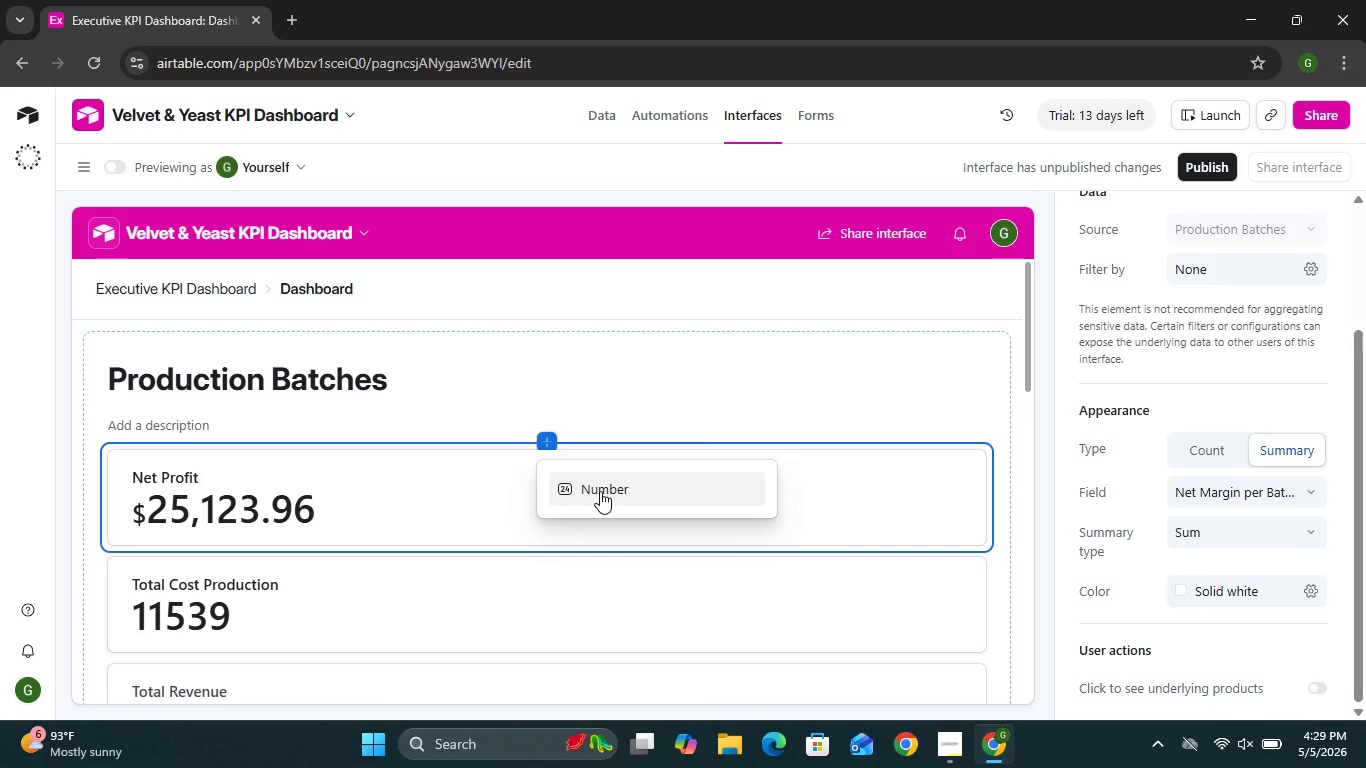 
left_click([600, 491])
 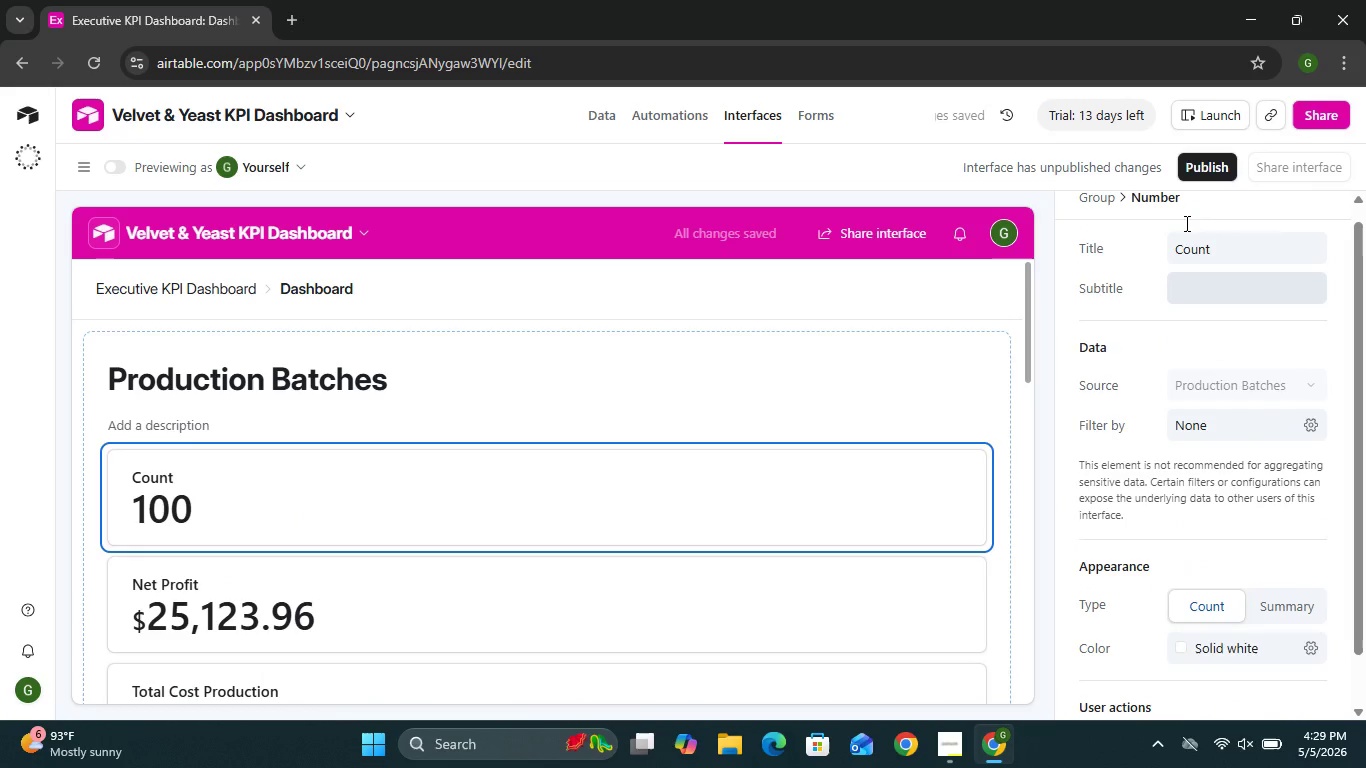 
wait(6.28)
 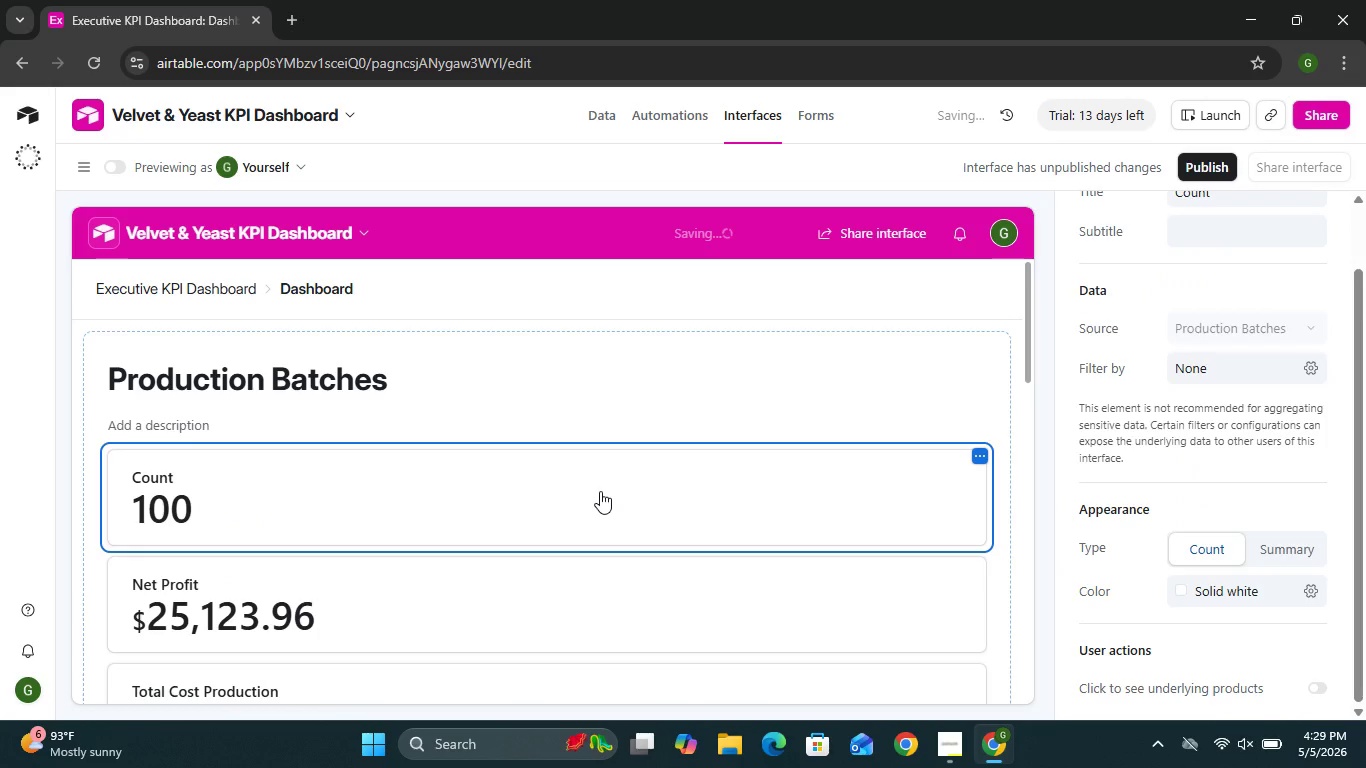 
double_click([1218, 261])
 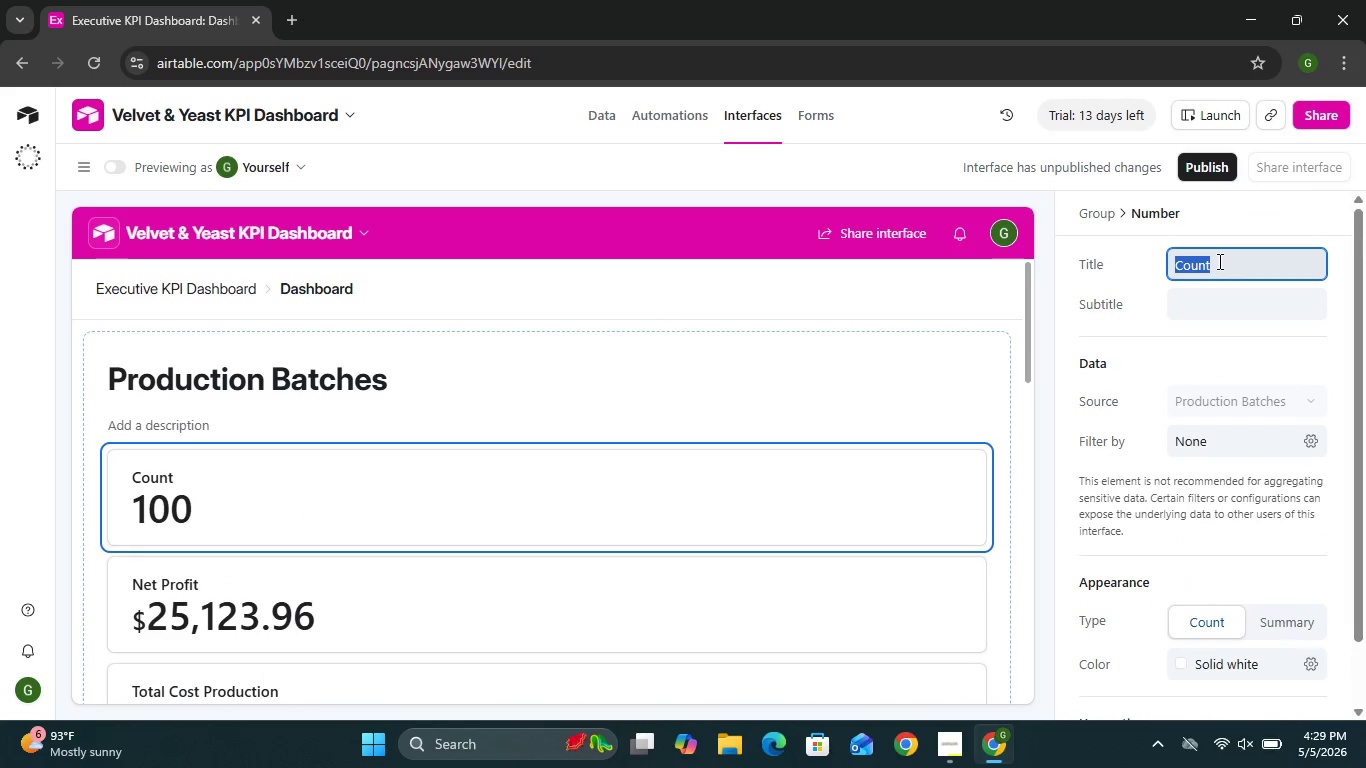 
type(Toy)
key(Backspace)
type(tal )
key(Backspace)
key(Backspace)
key(Backspace)
key(Backspace)
key(Backspace)
key(Backspace)
type( Lost Re)
 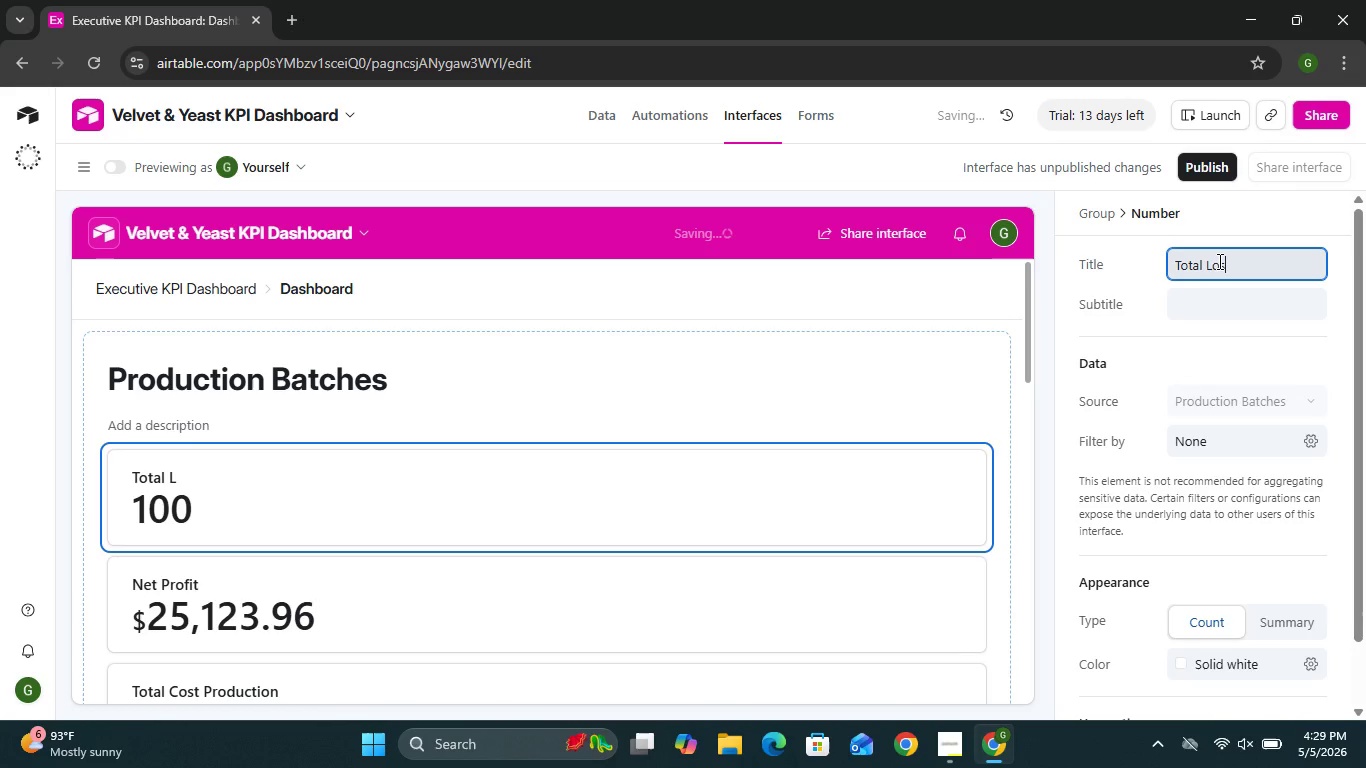 
type(venue)
 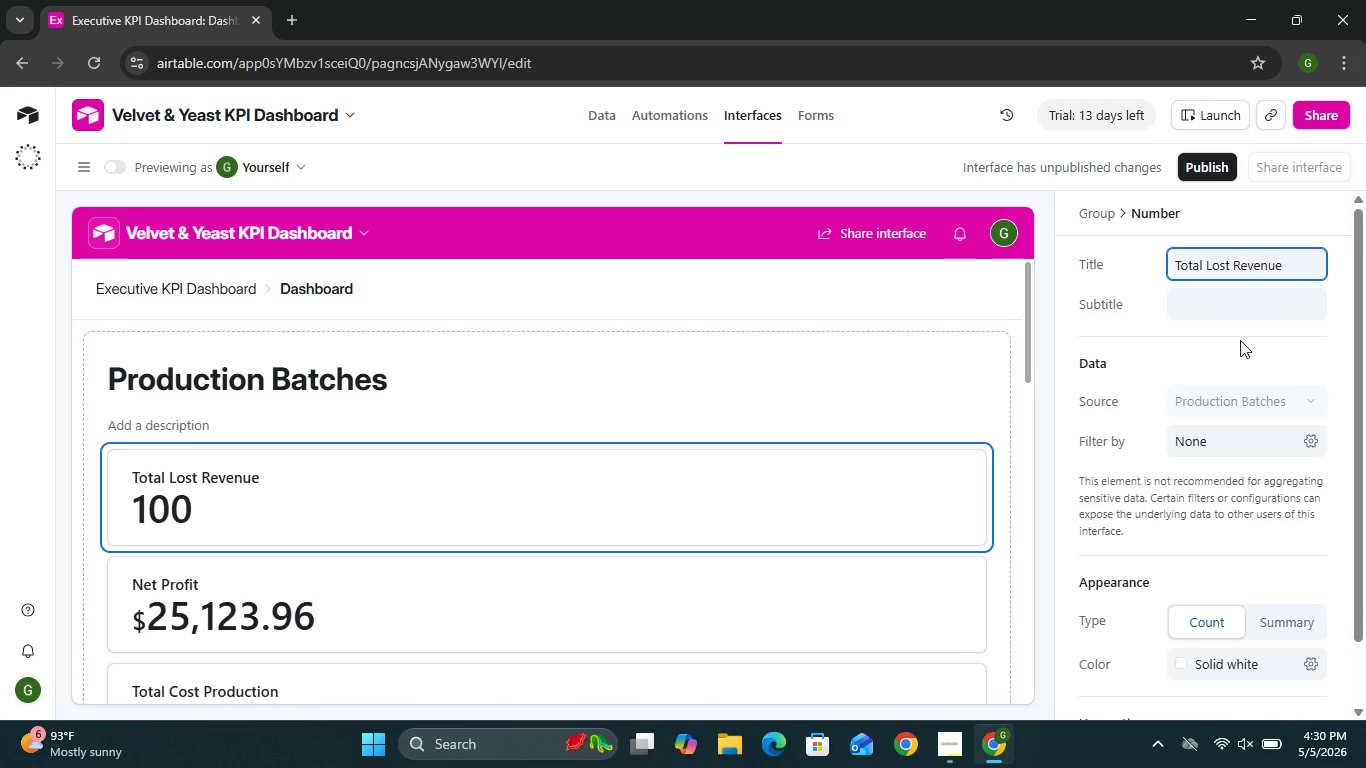 
wait(13.2)
 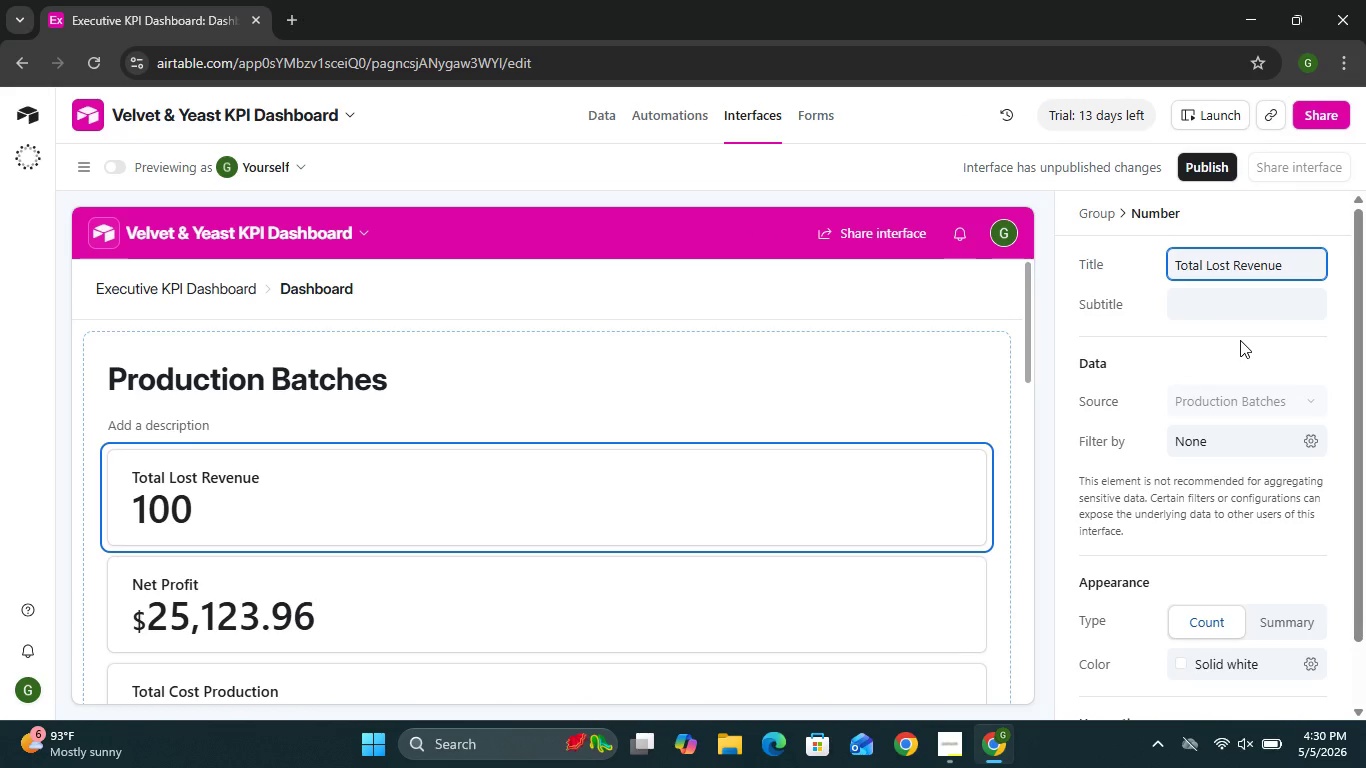 
left_click([1295, 618])
 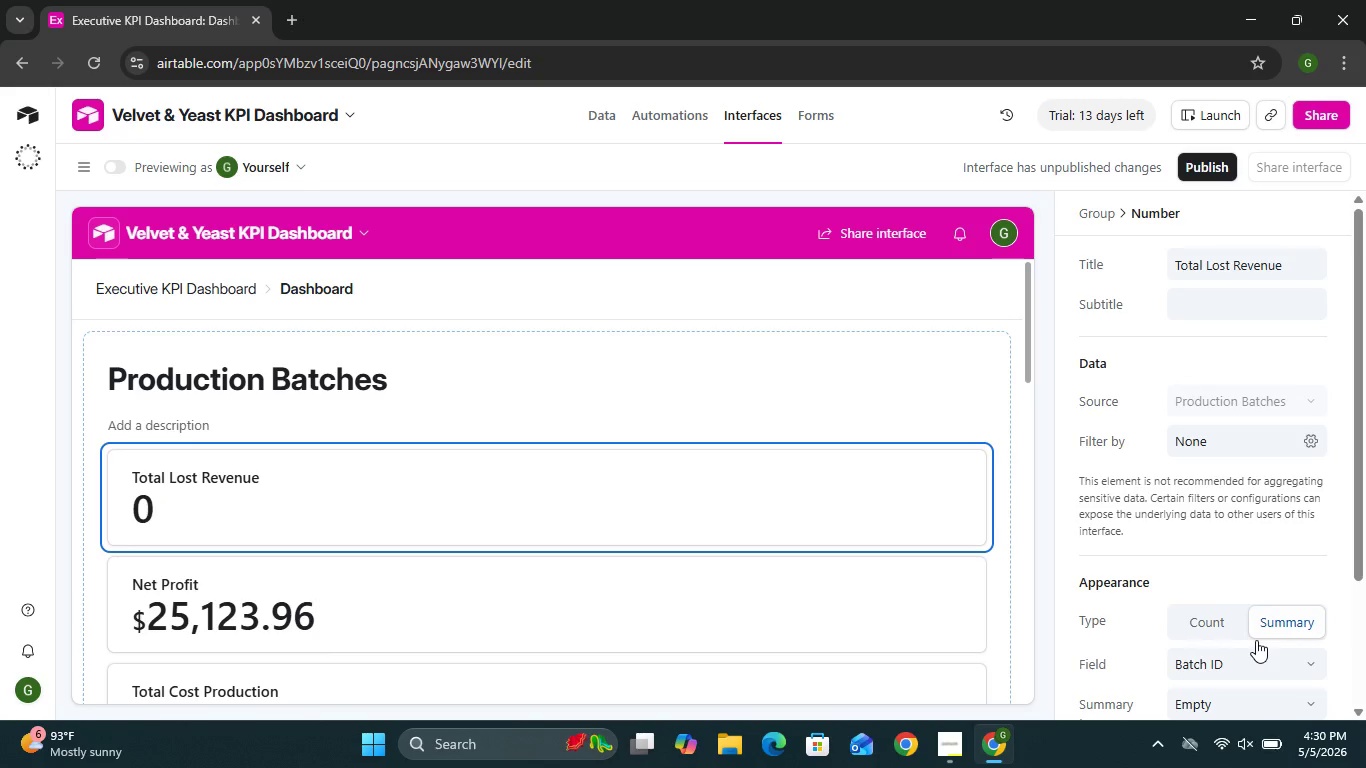 
left_click([1304, 499])
 